 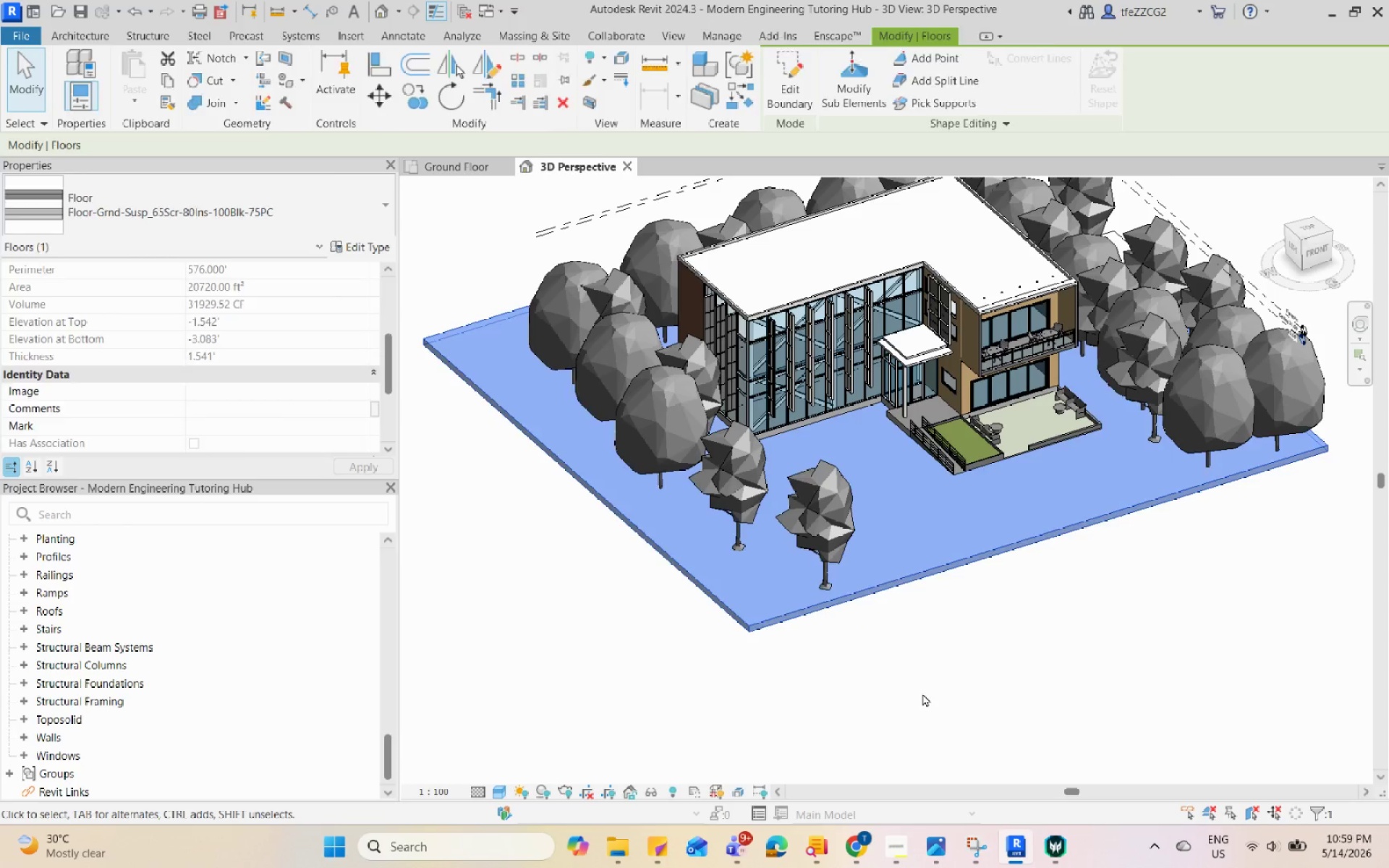 
double_click([922, 693])
 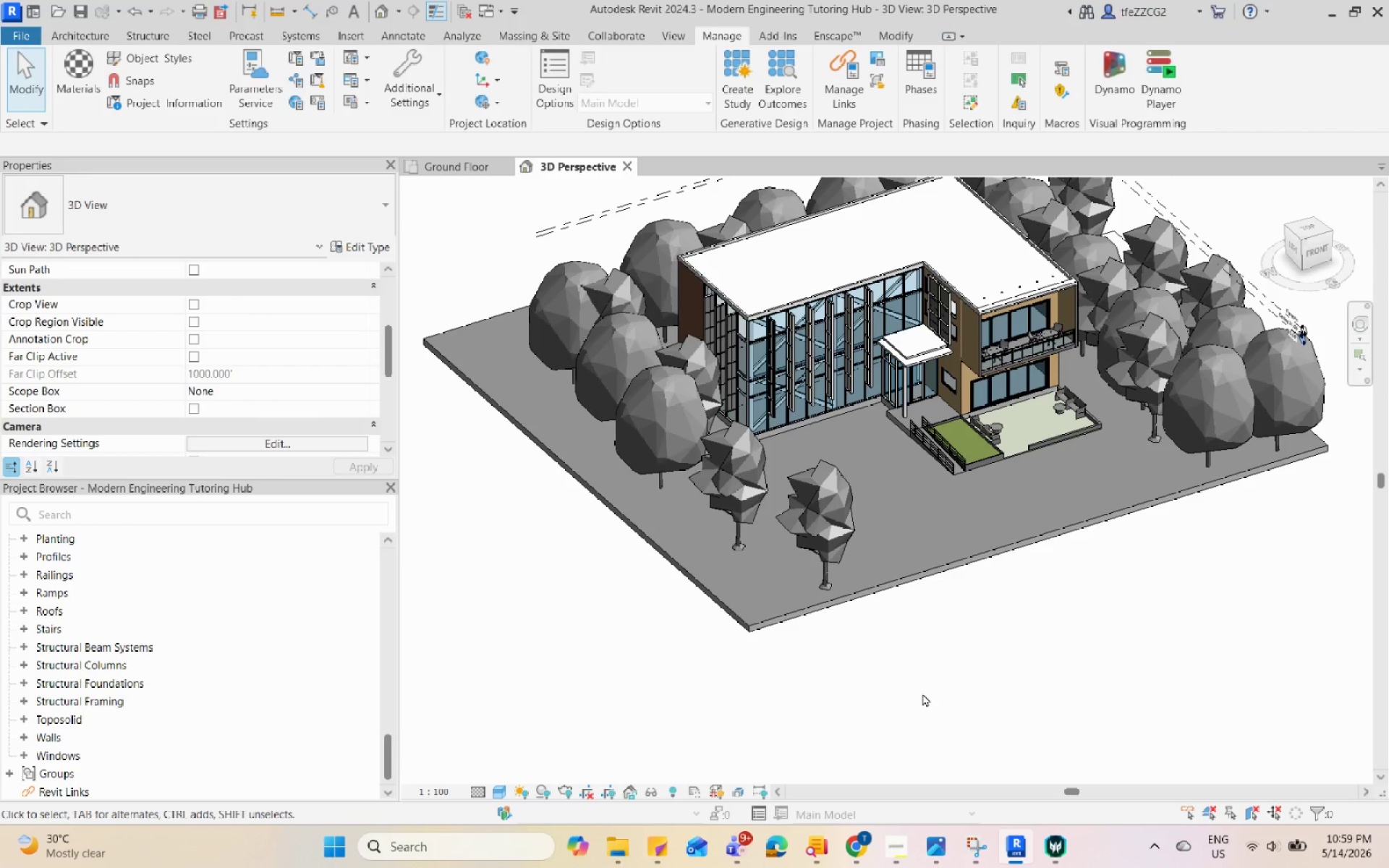 
triple_click([922, 693])
 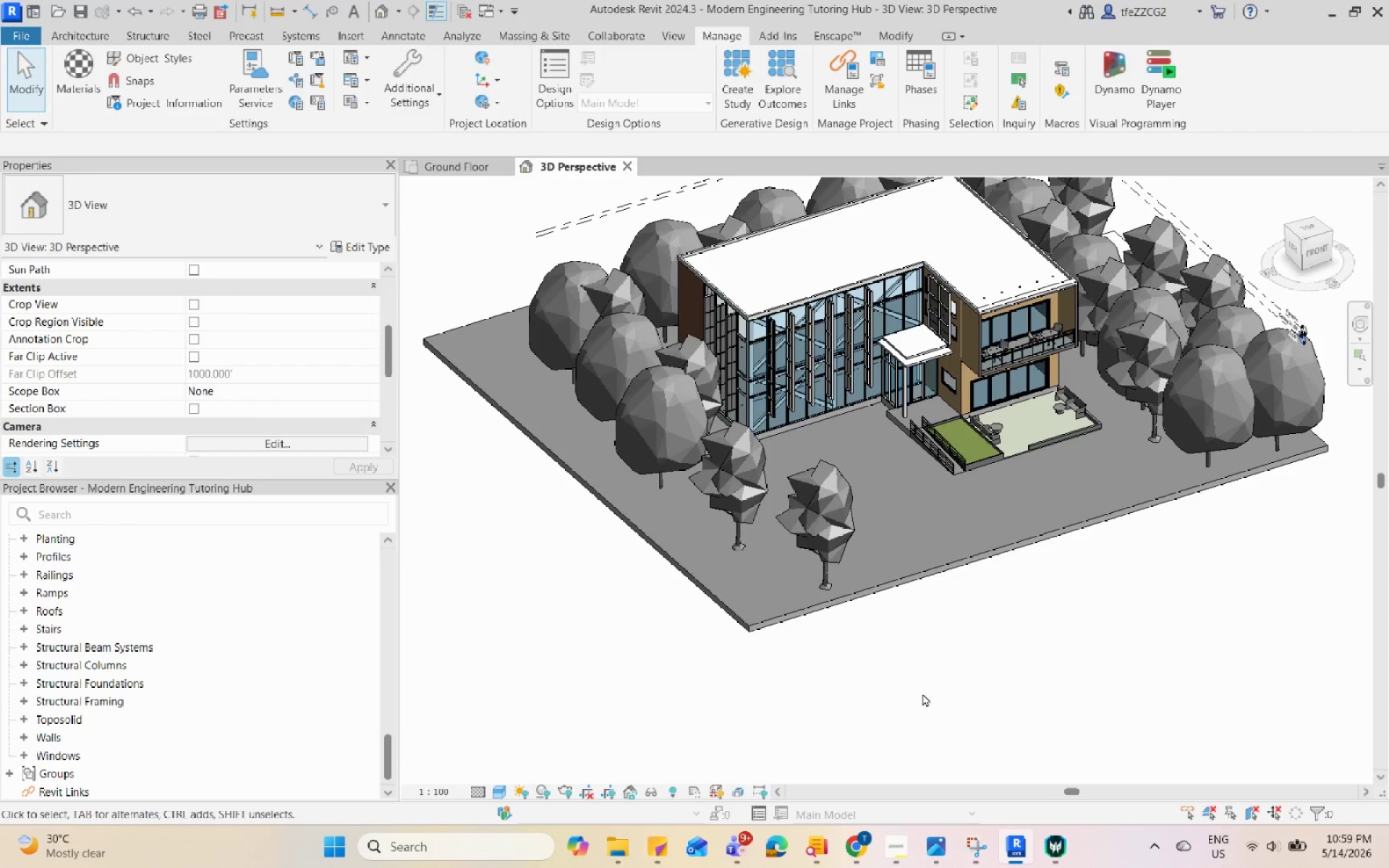 
triple_click([922, 693])
 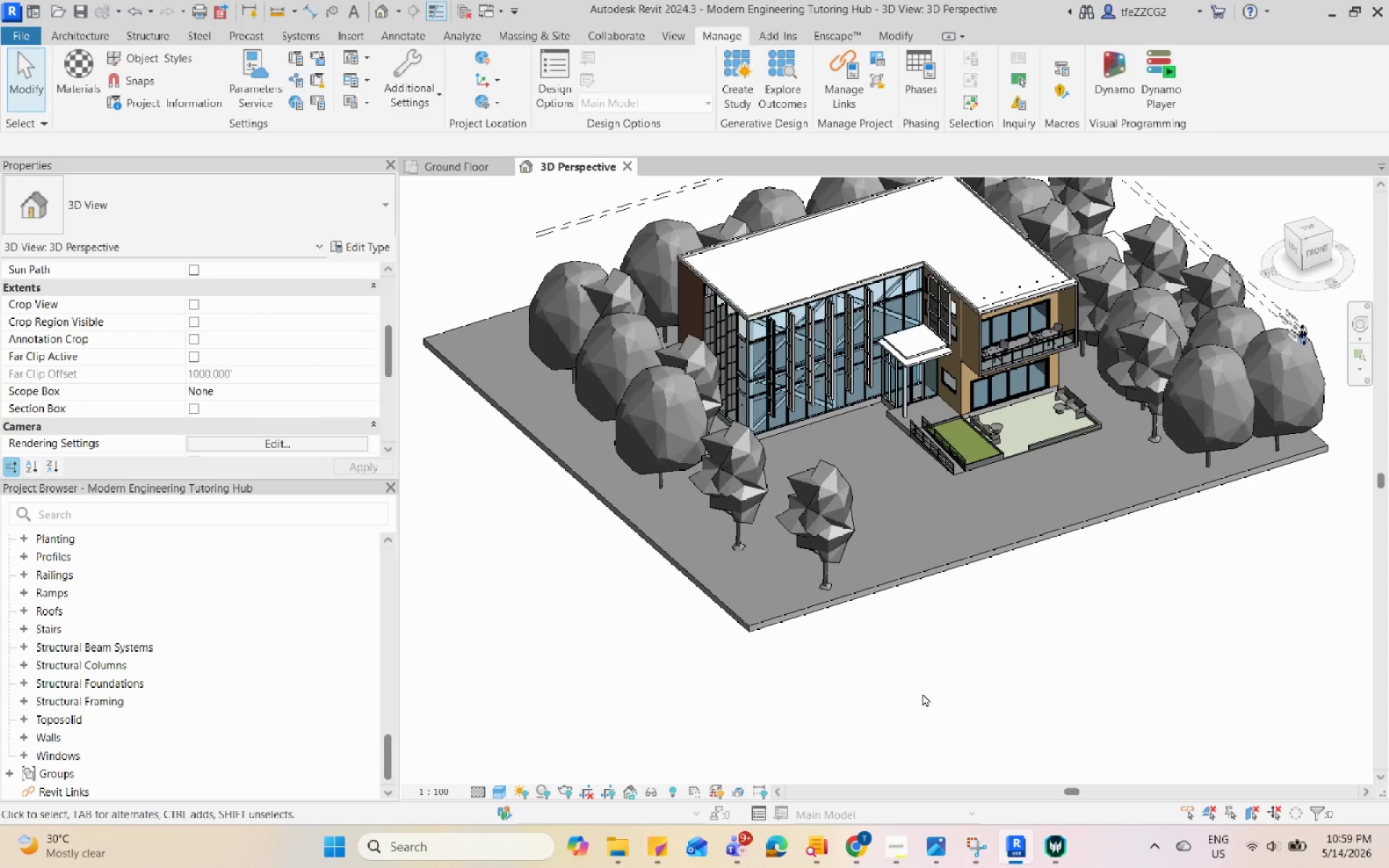 
triple_click([922, 693])
 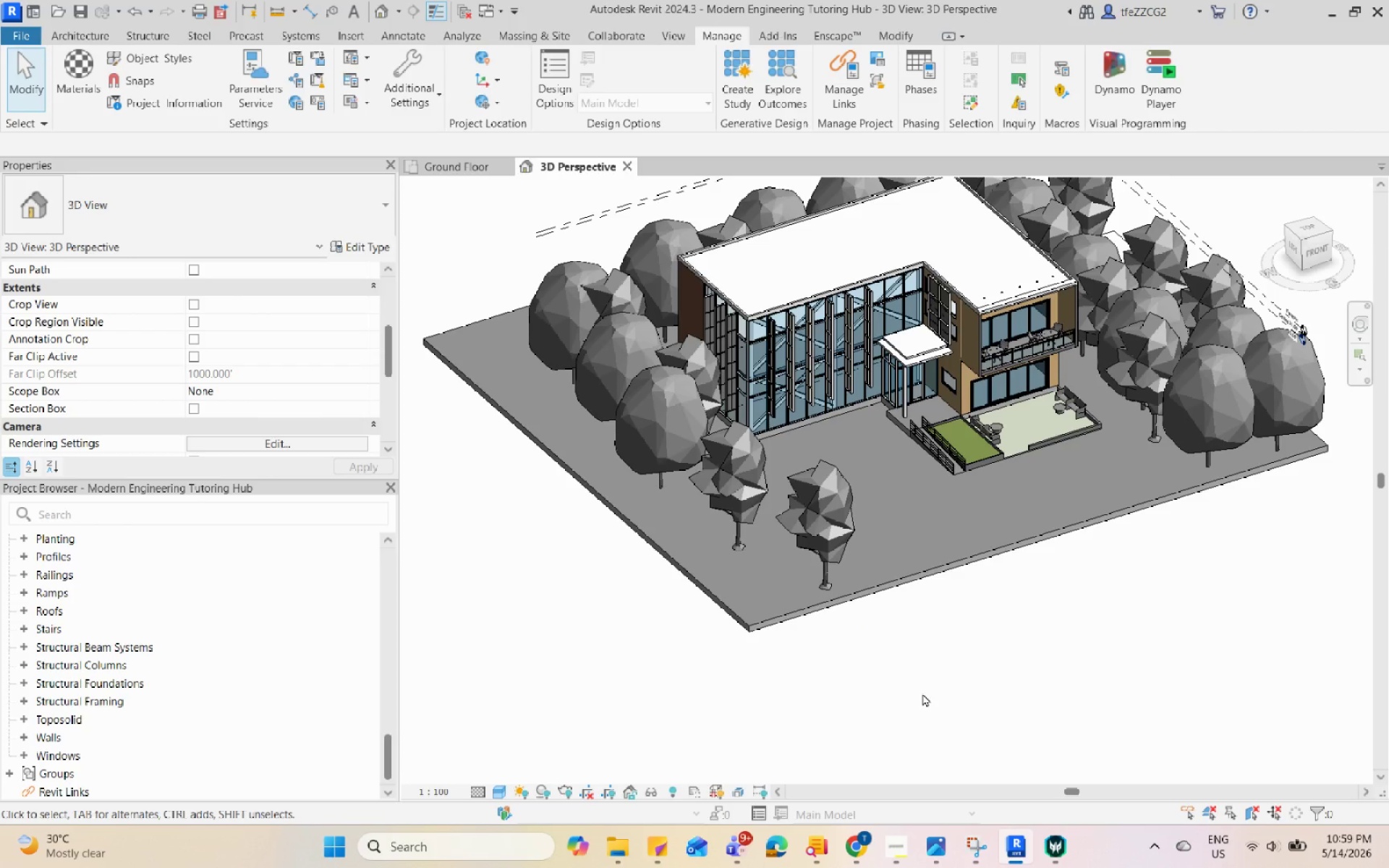 
triple_click([922, 693])
 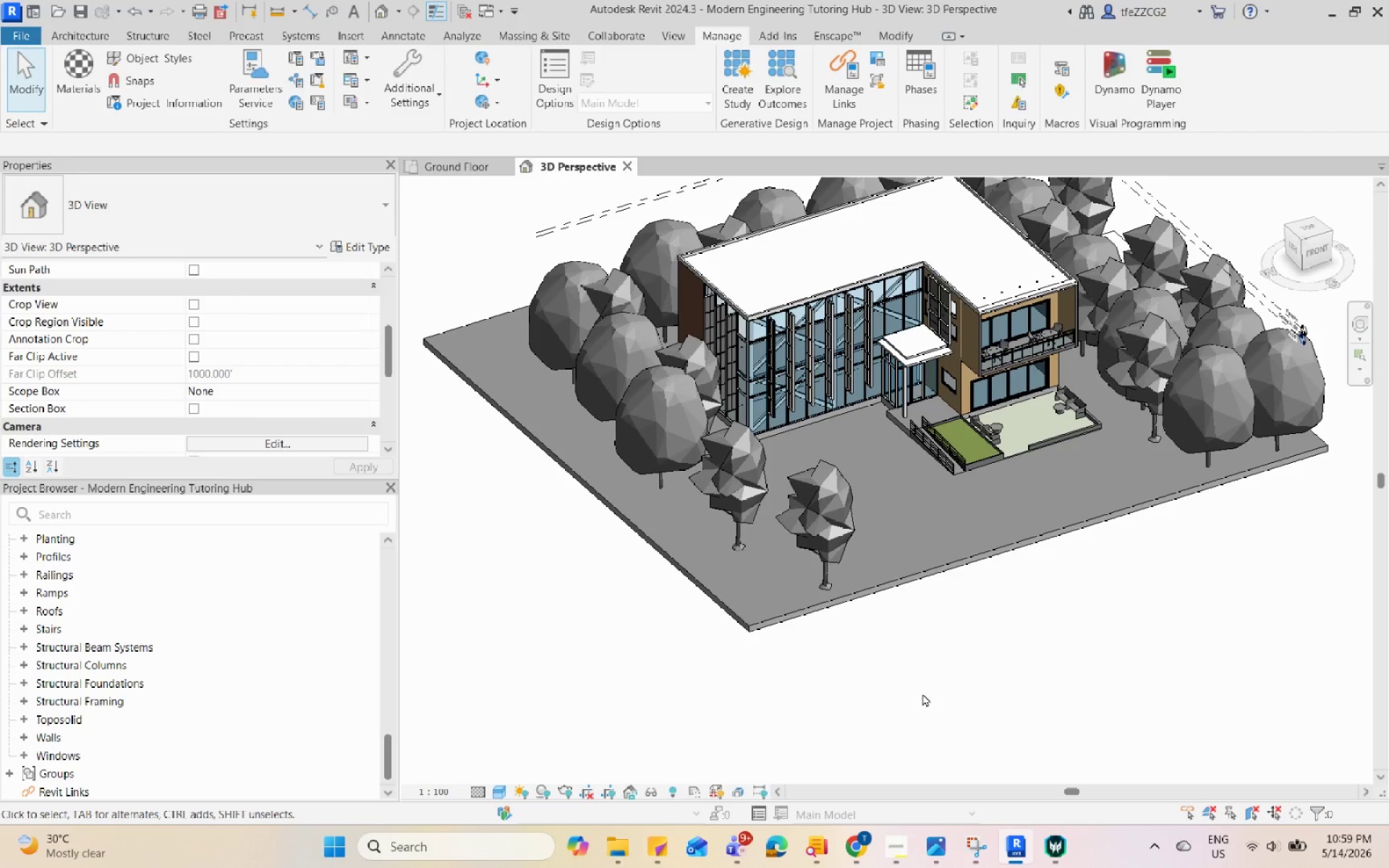 
triple_click([922, 693])
 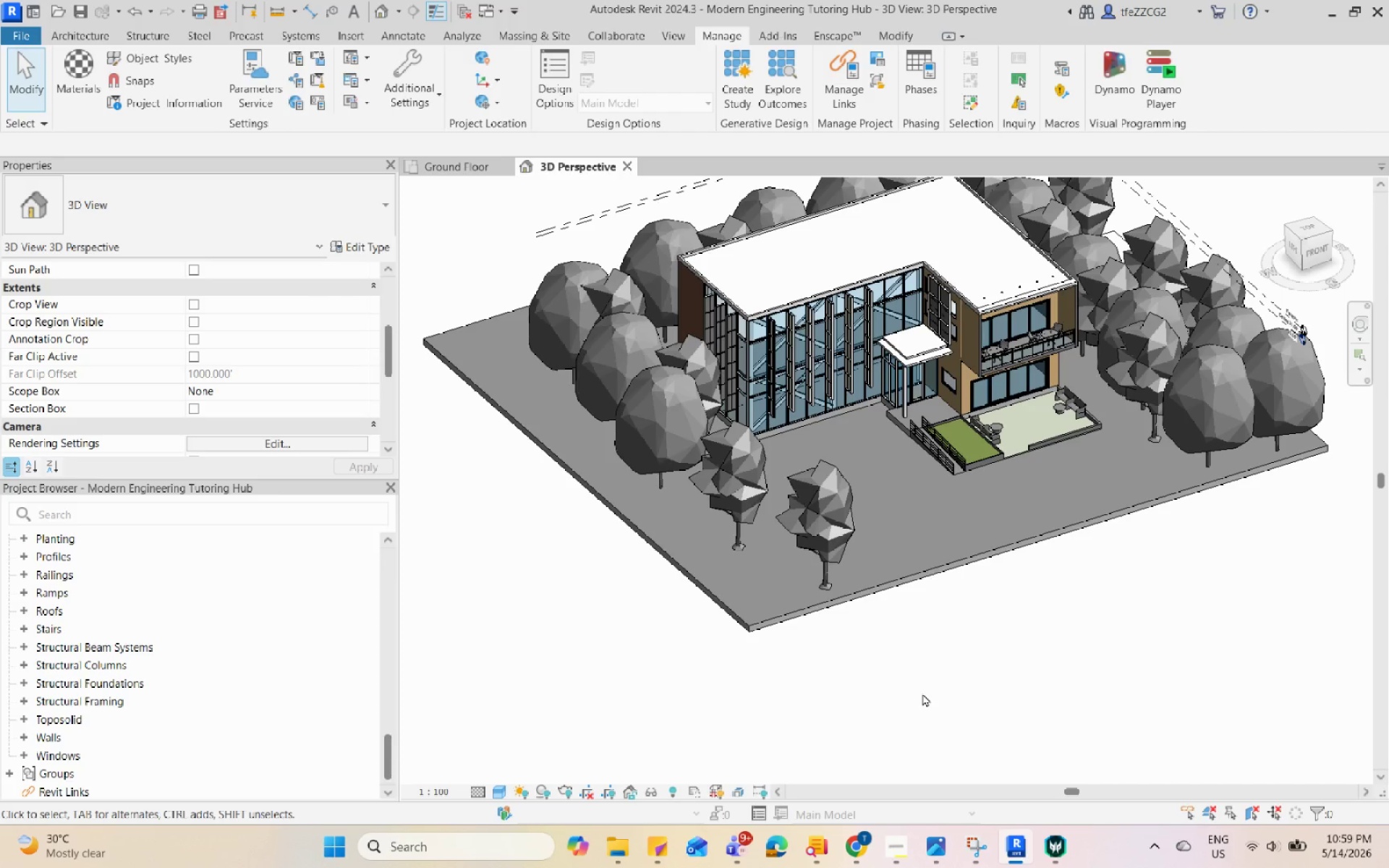 
wait(43.44)
 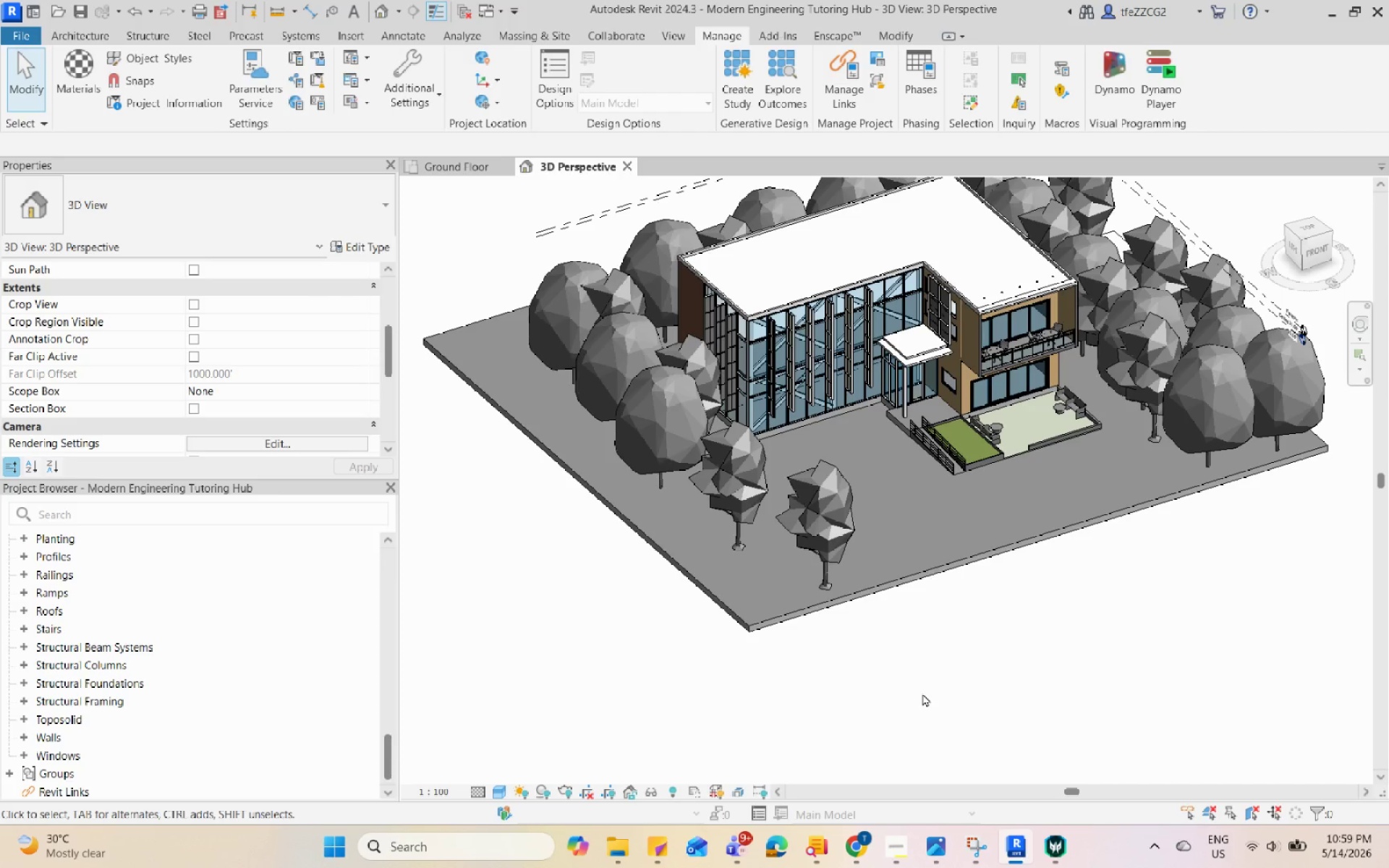 
double_click([1021, 674])
 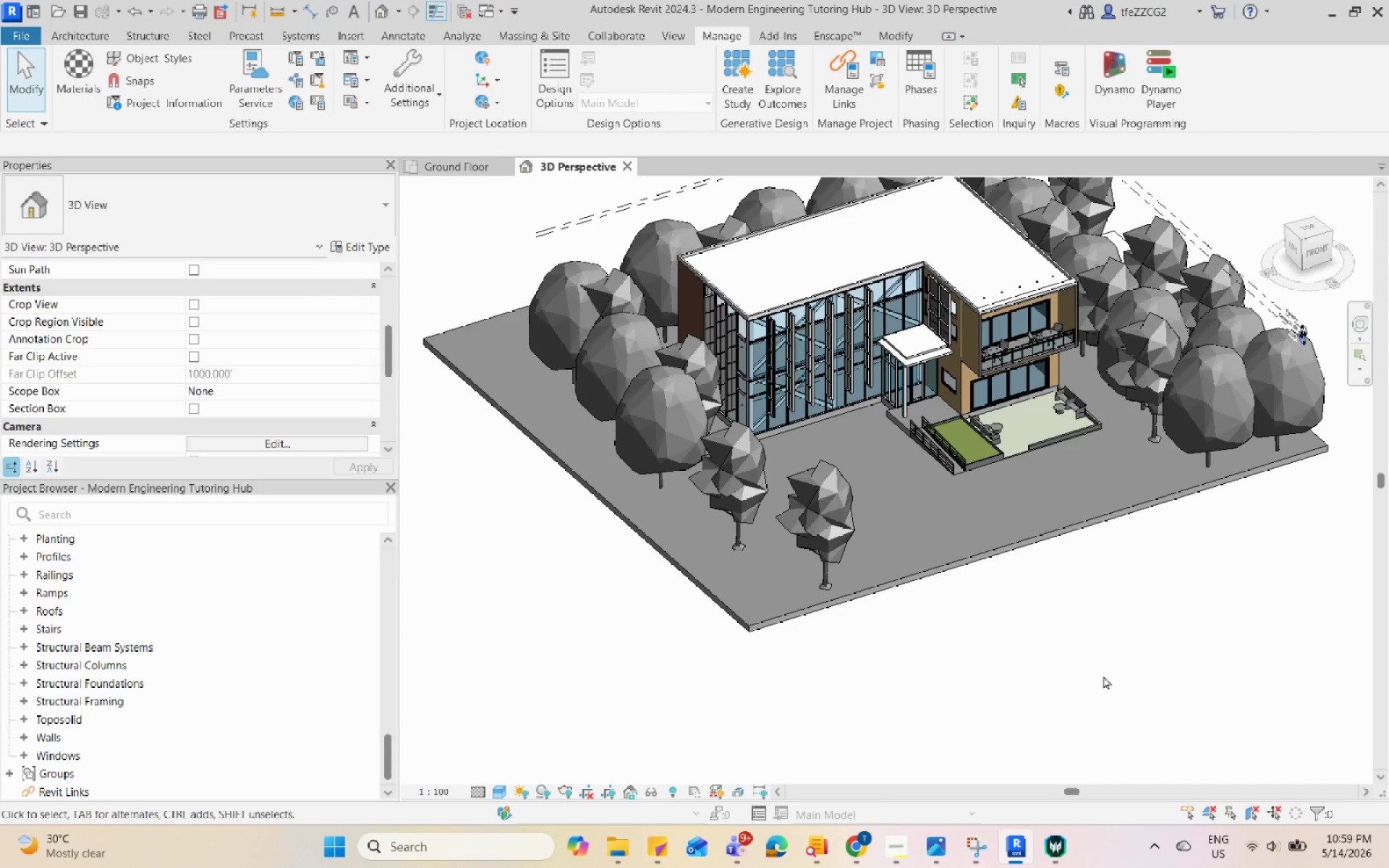 
triple_click([1116, 678])
 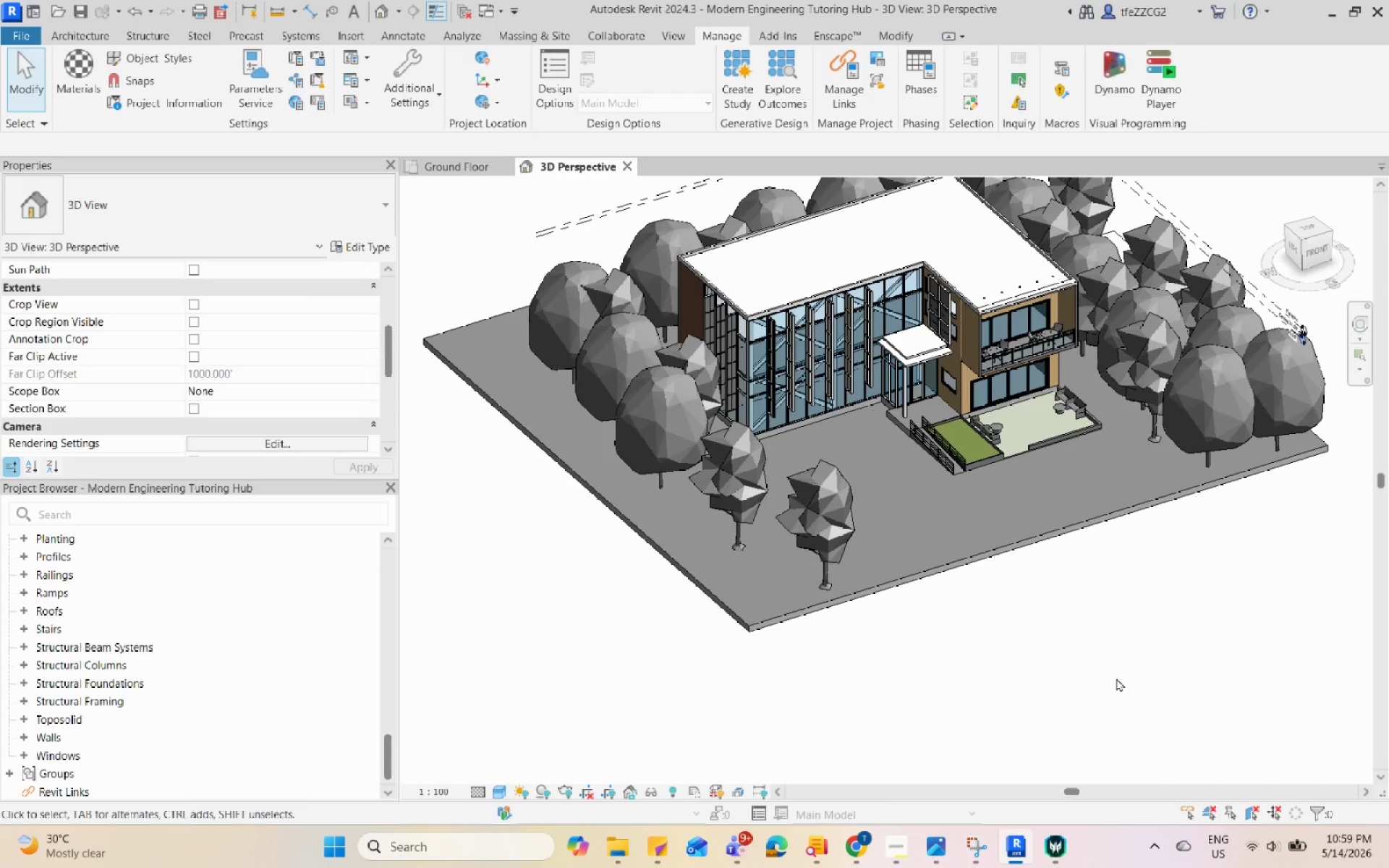 
triple_click([1116, 678])
 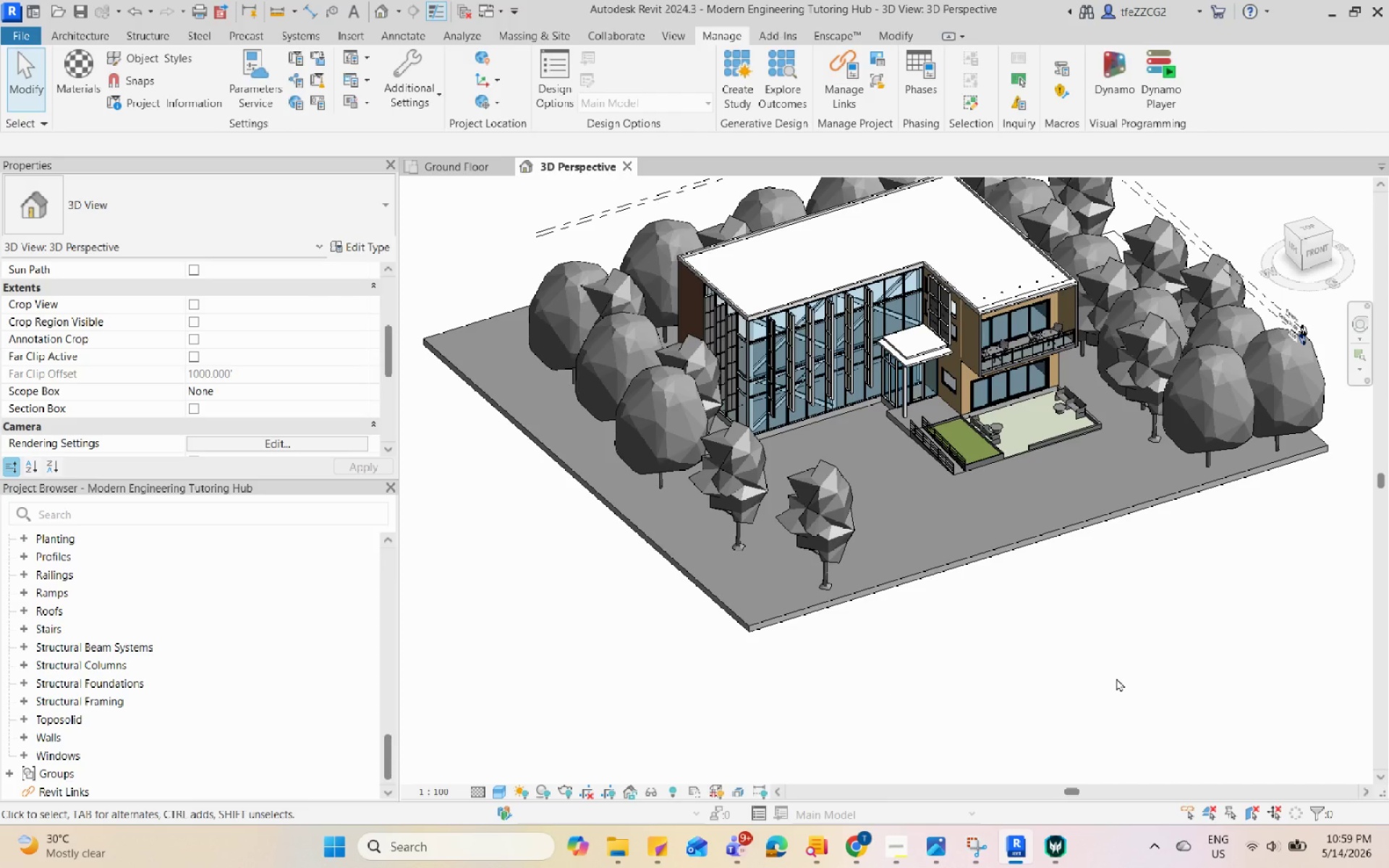 
triple_click([1116, 678])
 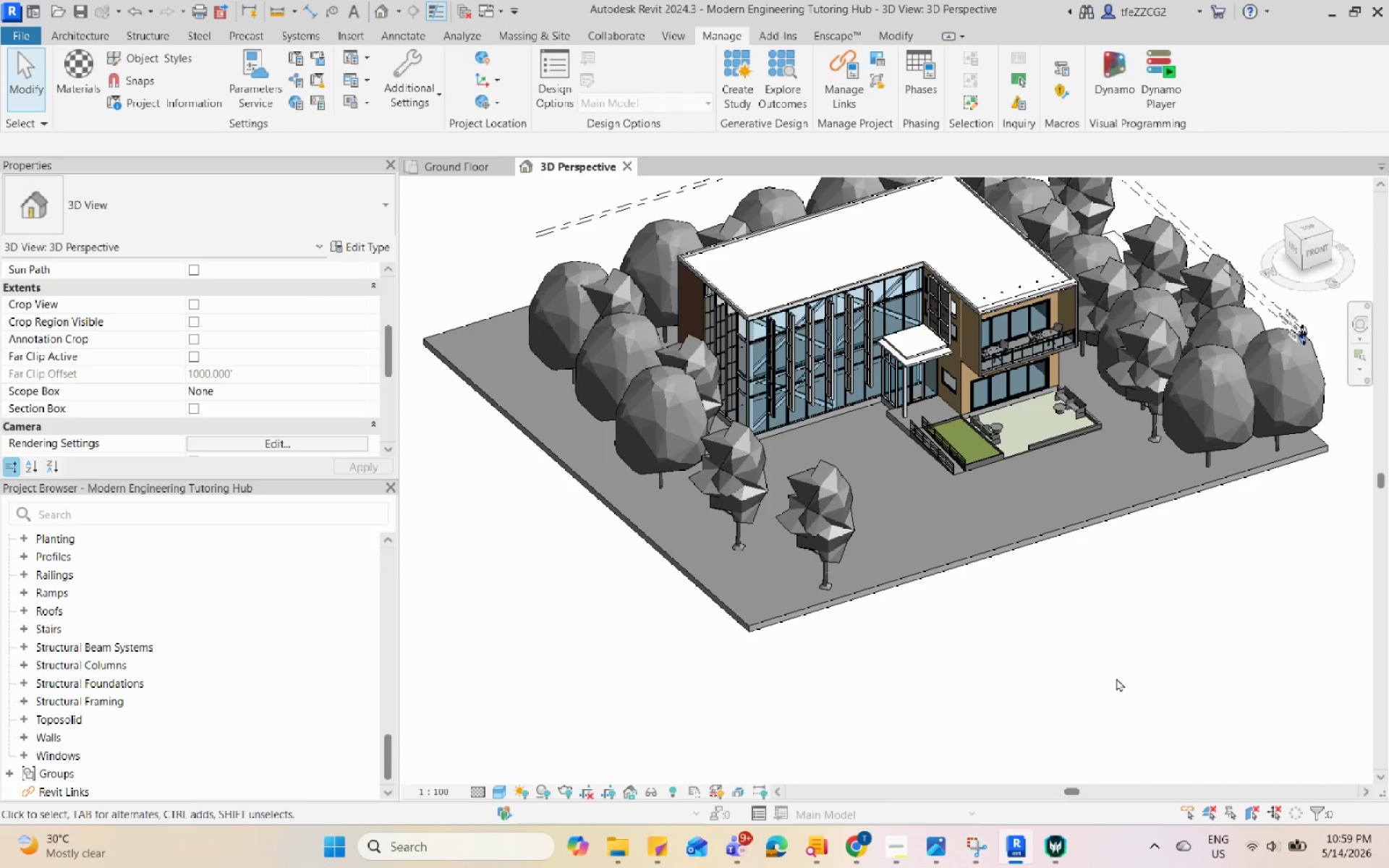 
triple_click([1116, 678])
 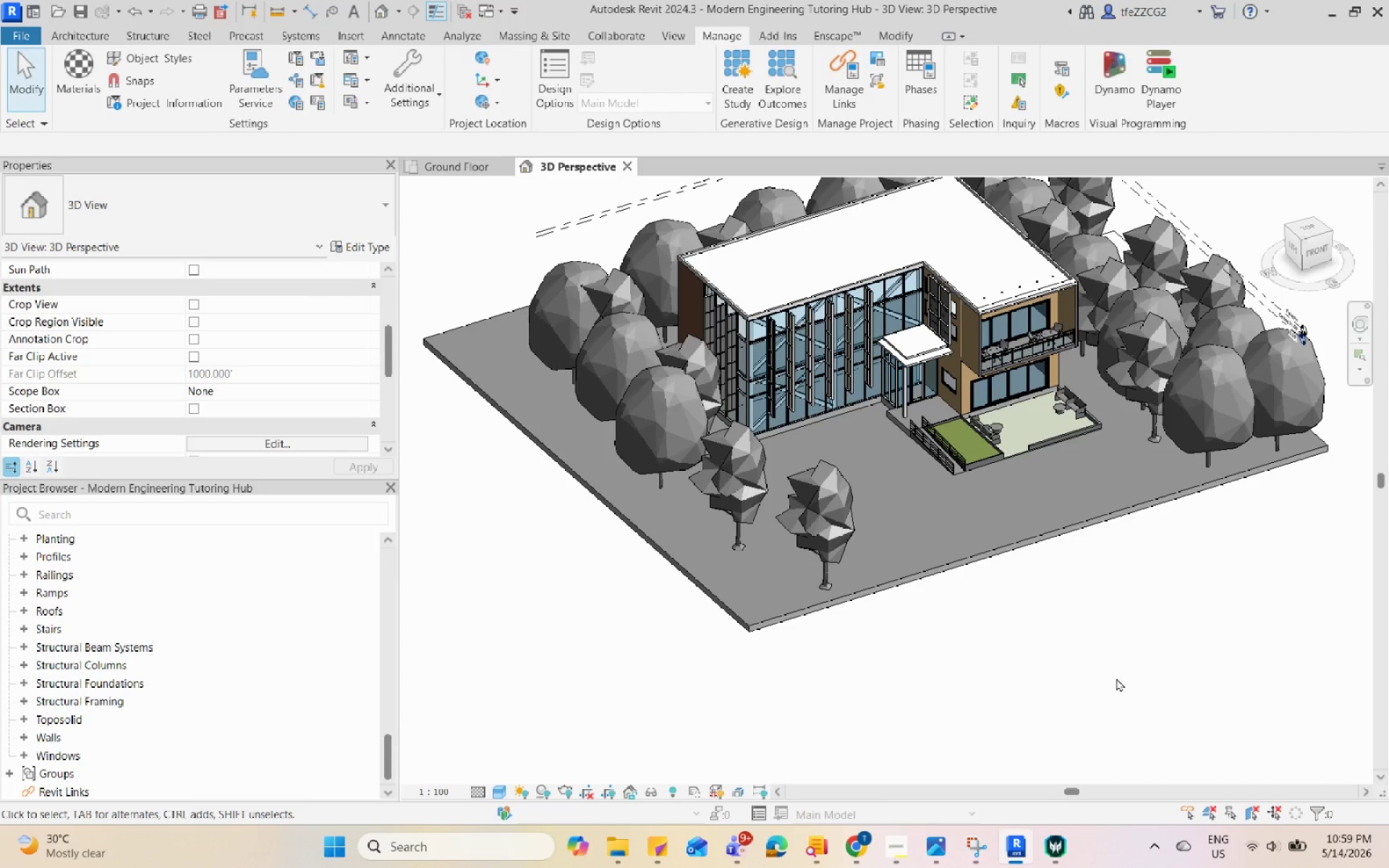 
triple_click([1116, 678])
 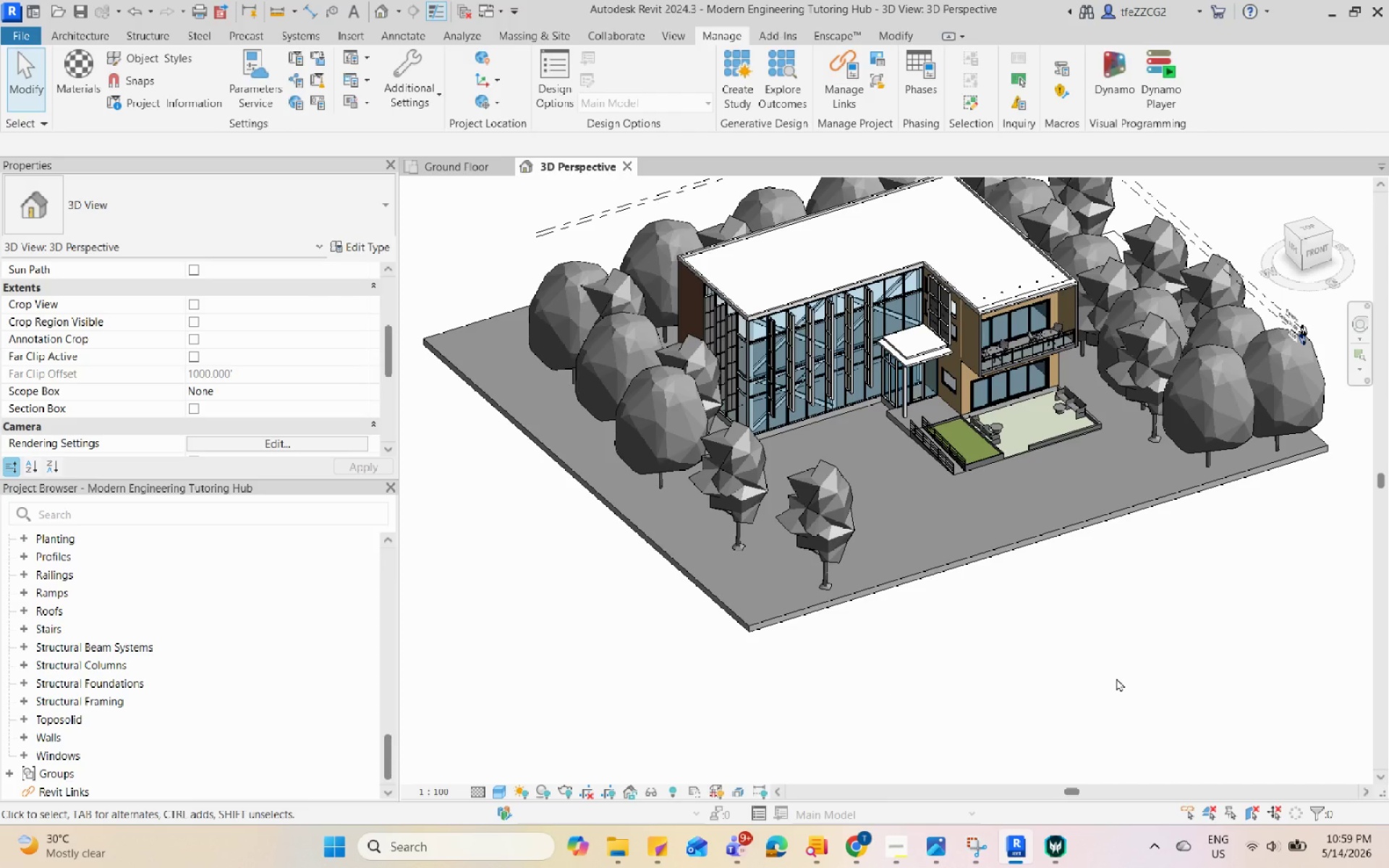 
triple_click([1116, 678])
 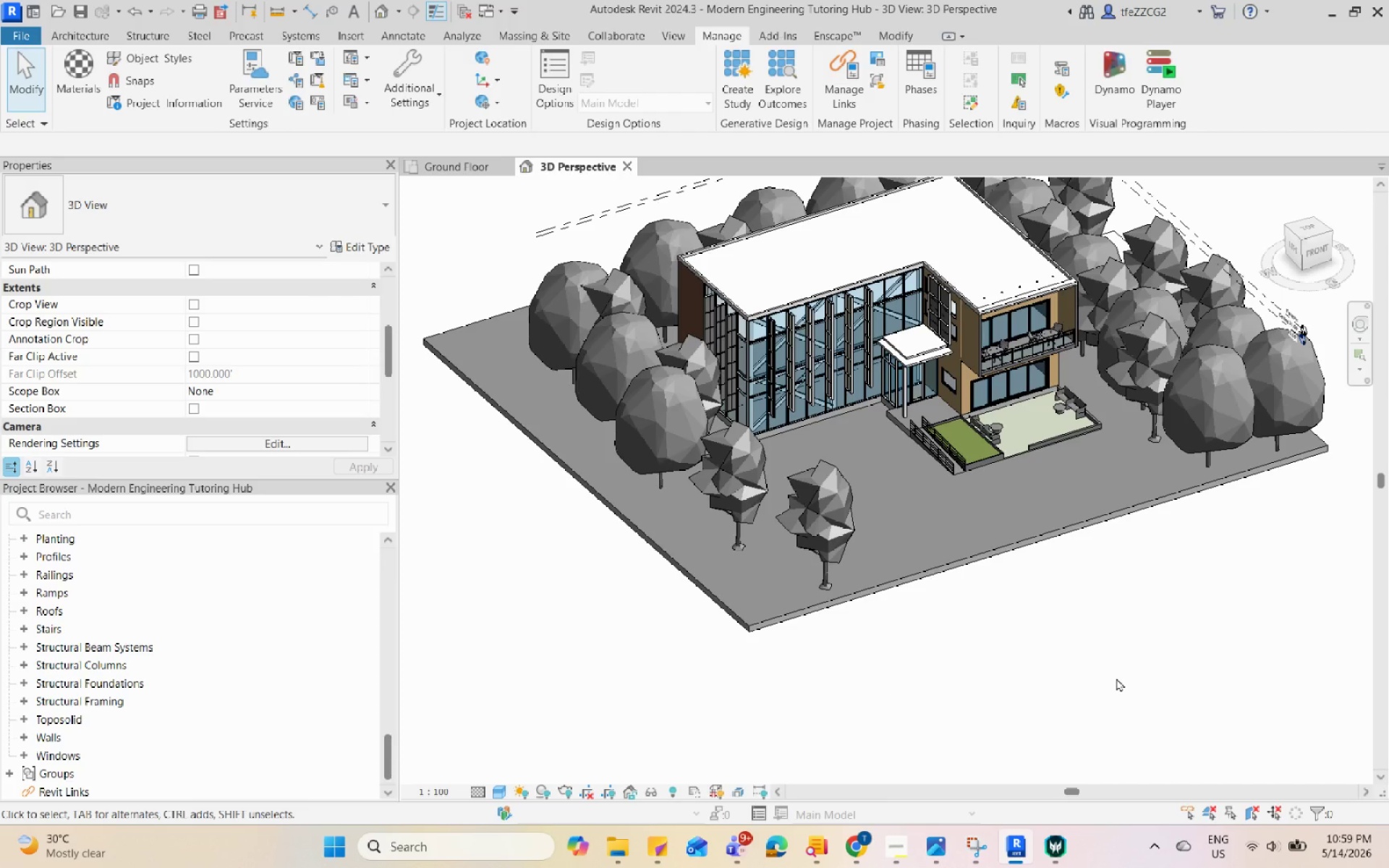 
triple_click([1116, 678])
 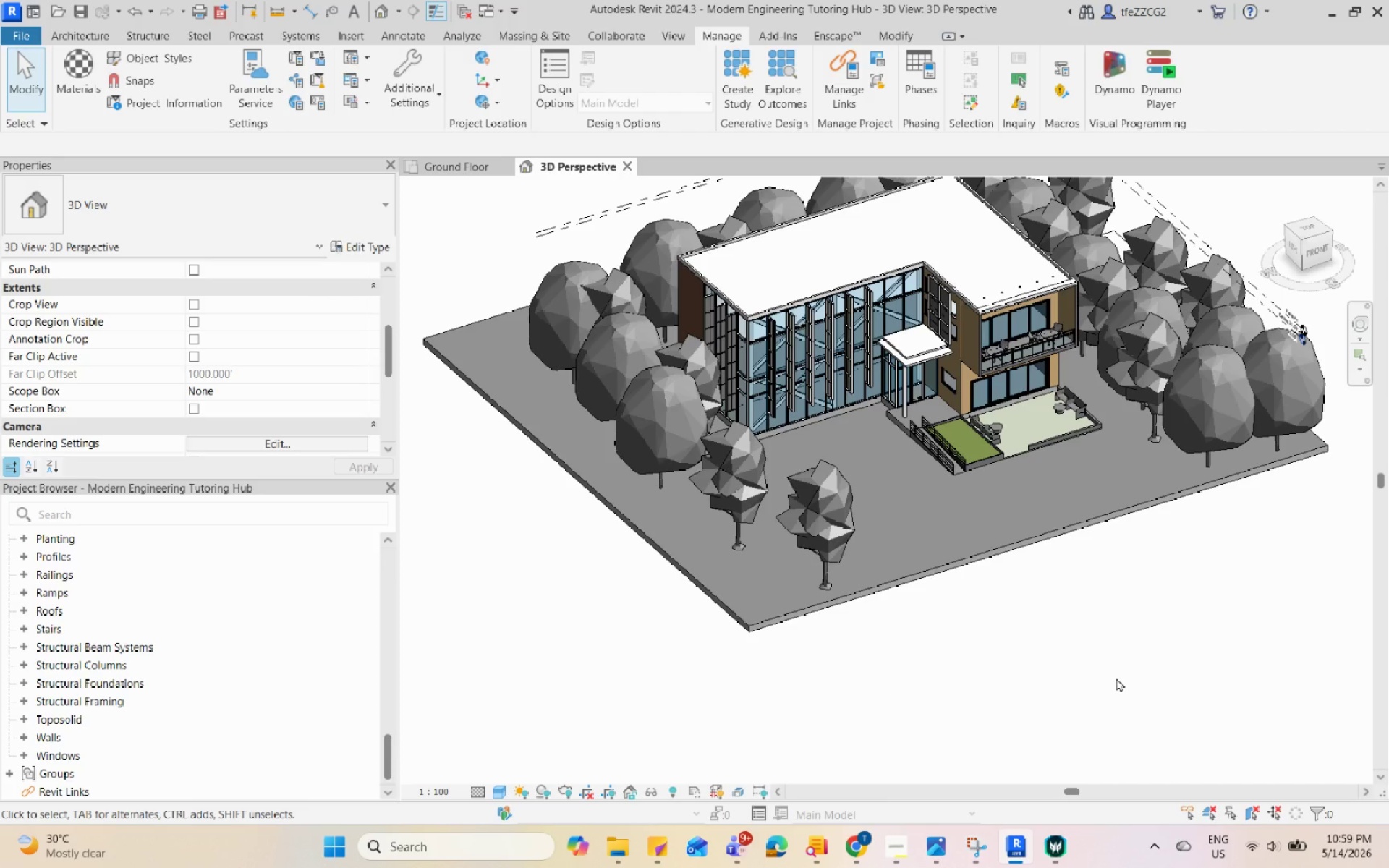 
triple_click([1116, 678])
 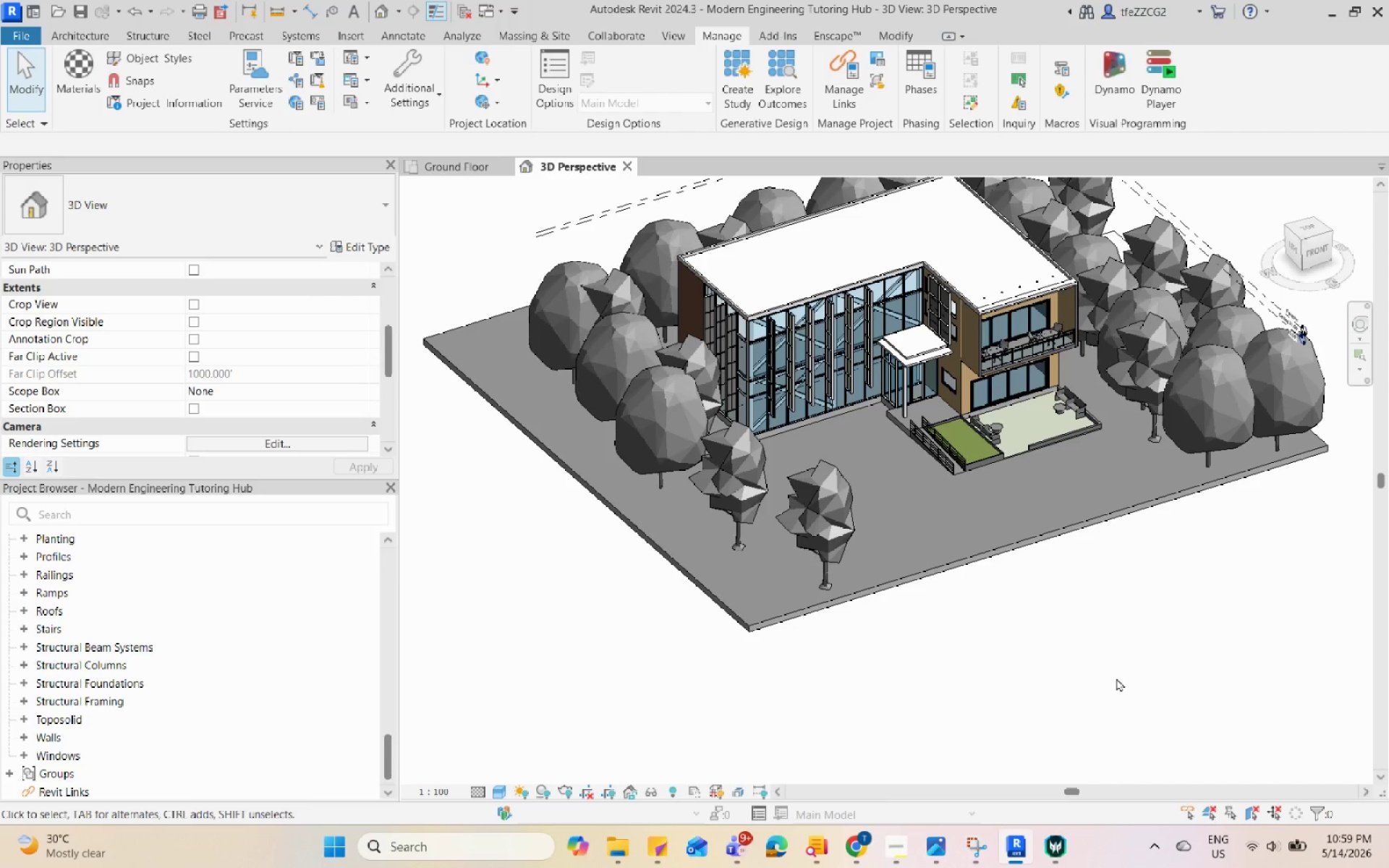 
triple_click([1116, 678])
 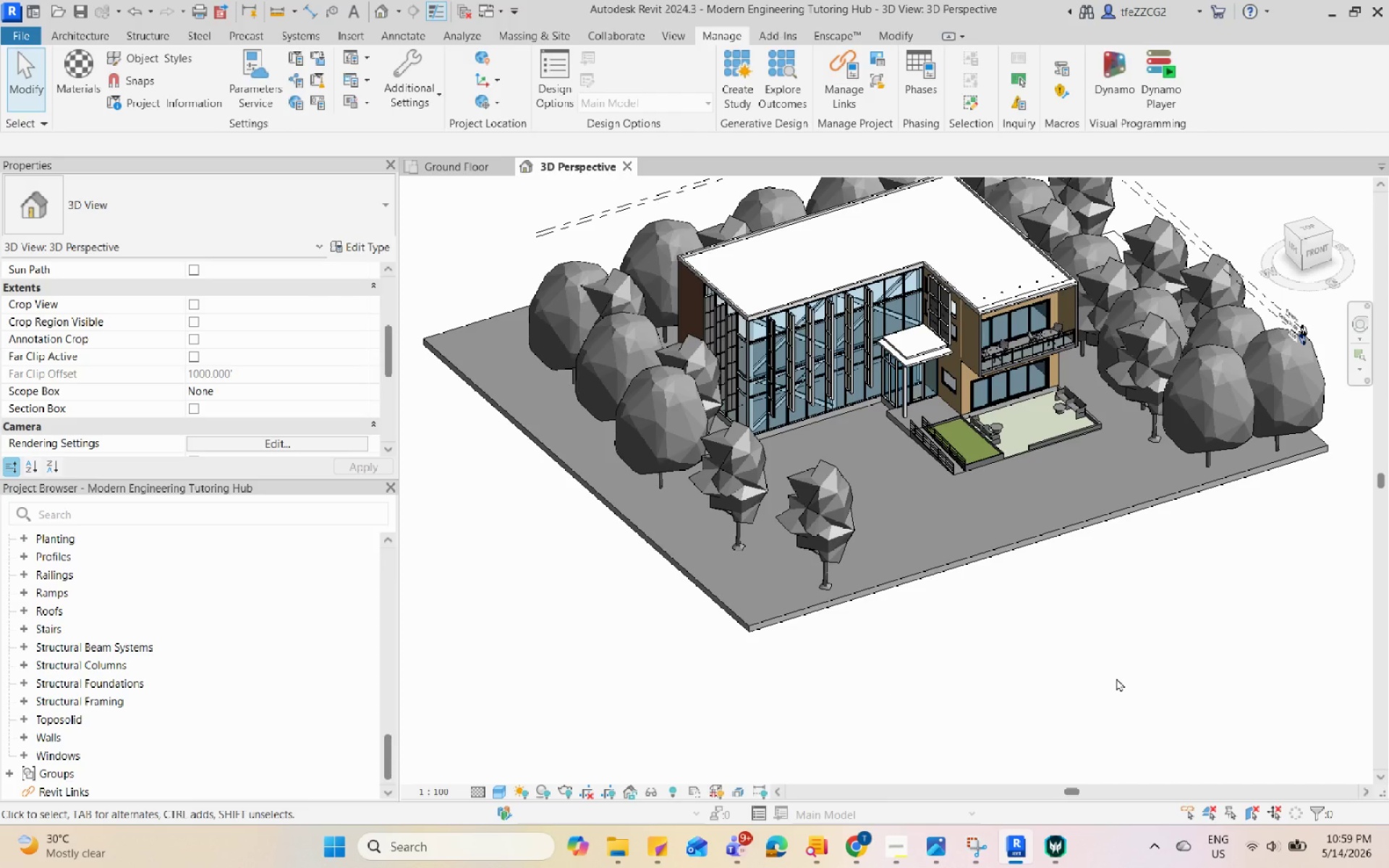 
triple_click([1116, 678])
 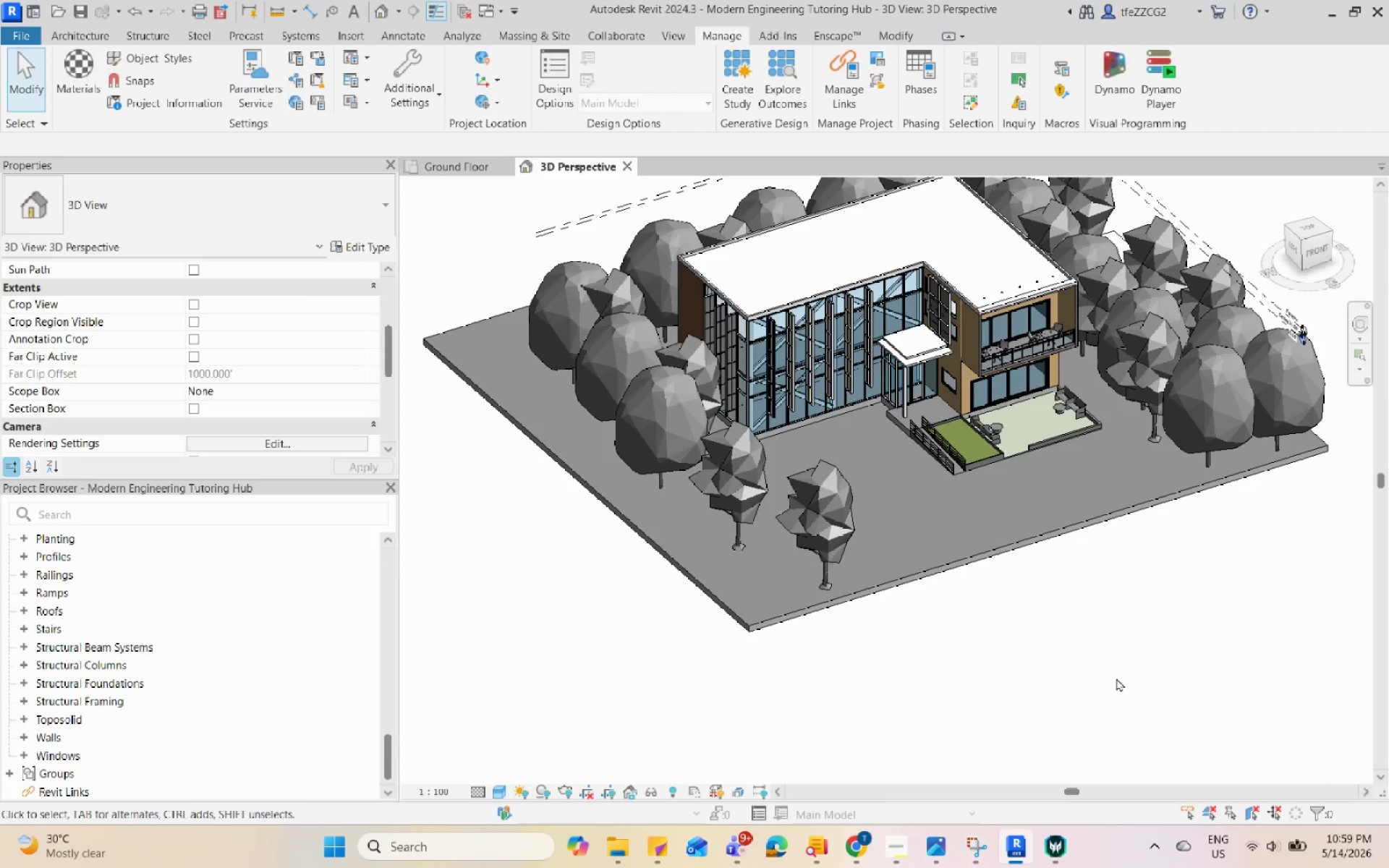 
triple_click([1116, 678])
 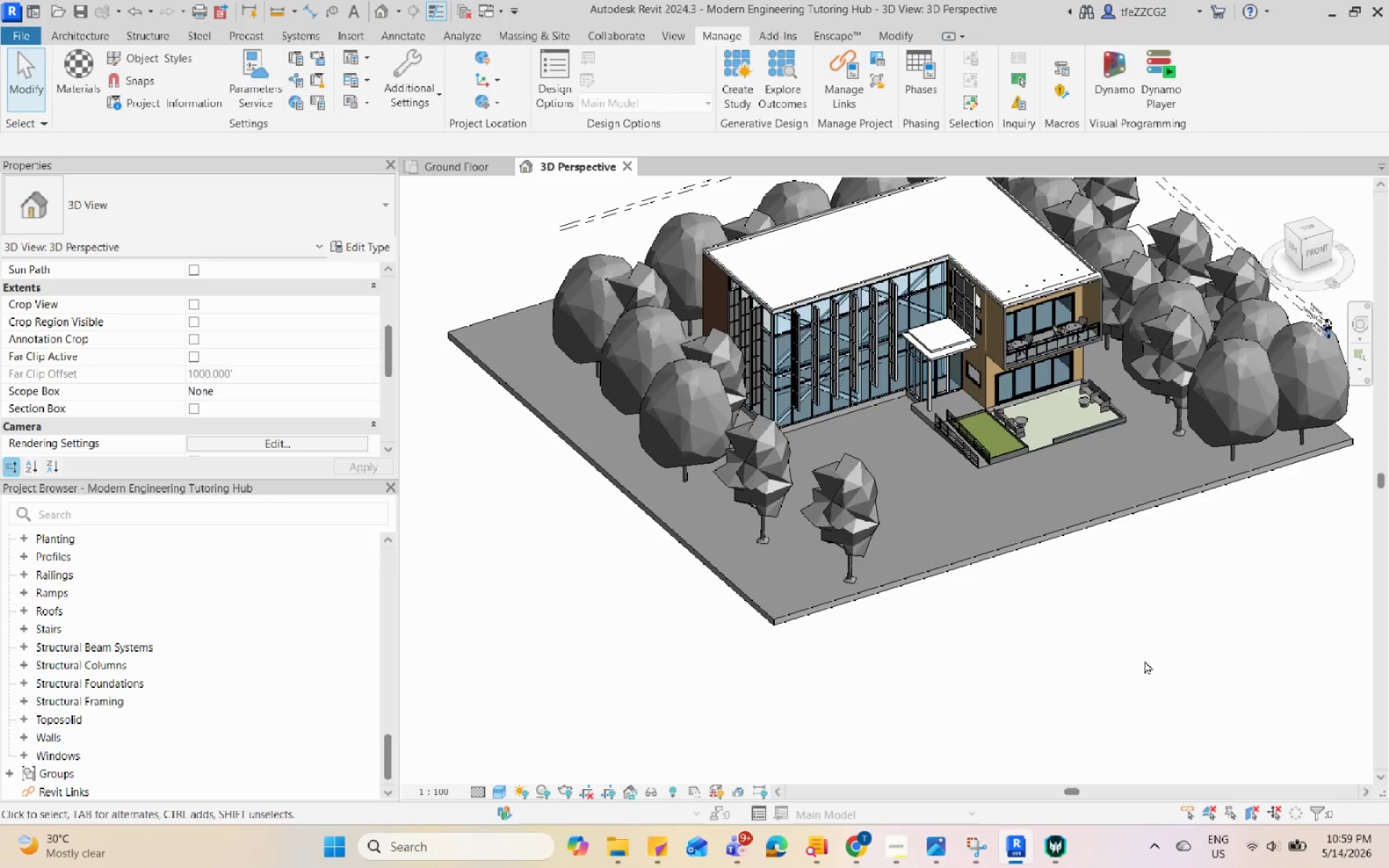 
left_click([1130, 611])
 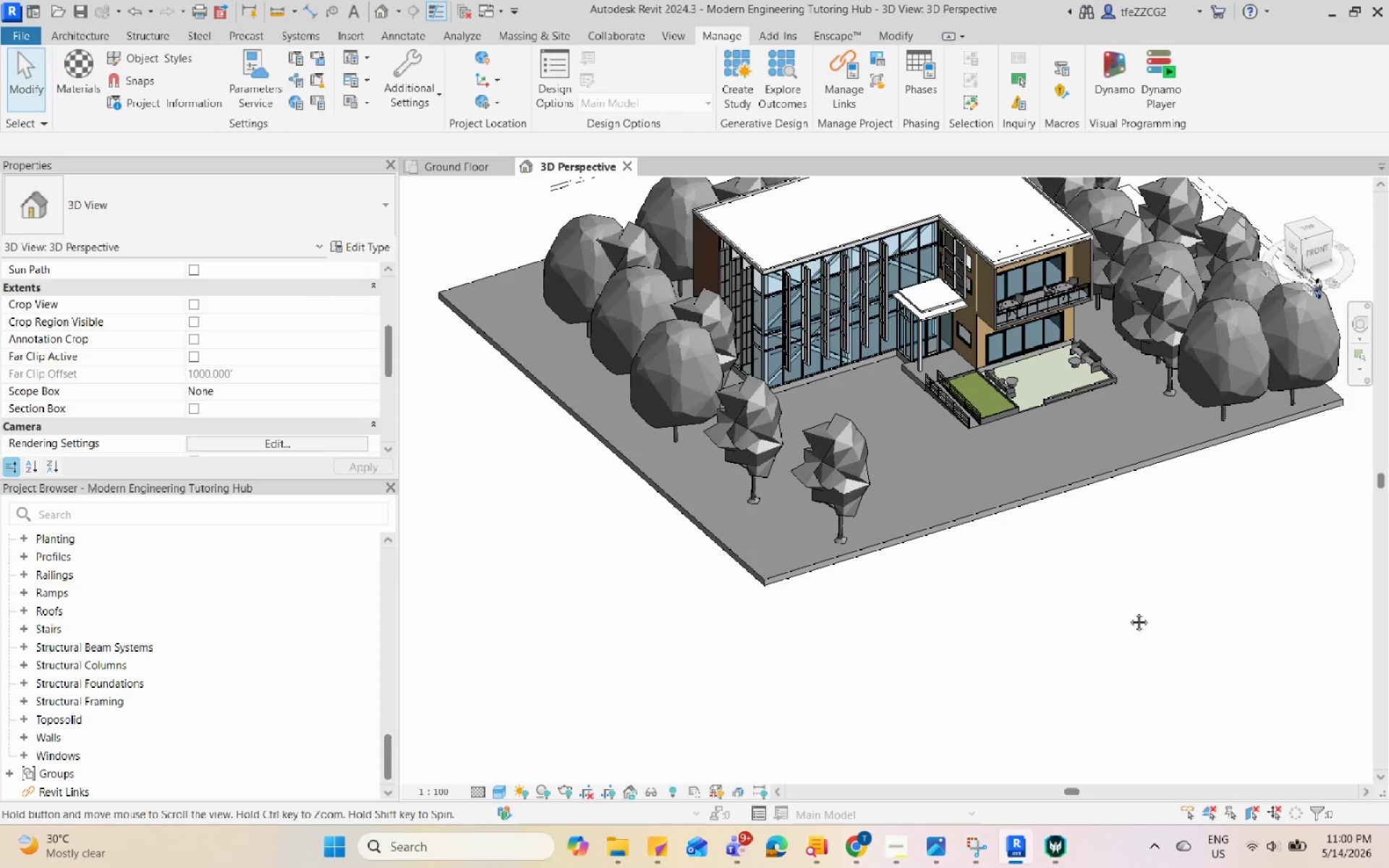 
scroll: coordinate [1087, 603], scroll_direction: down, amount: 2.0
 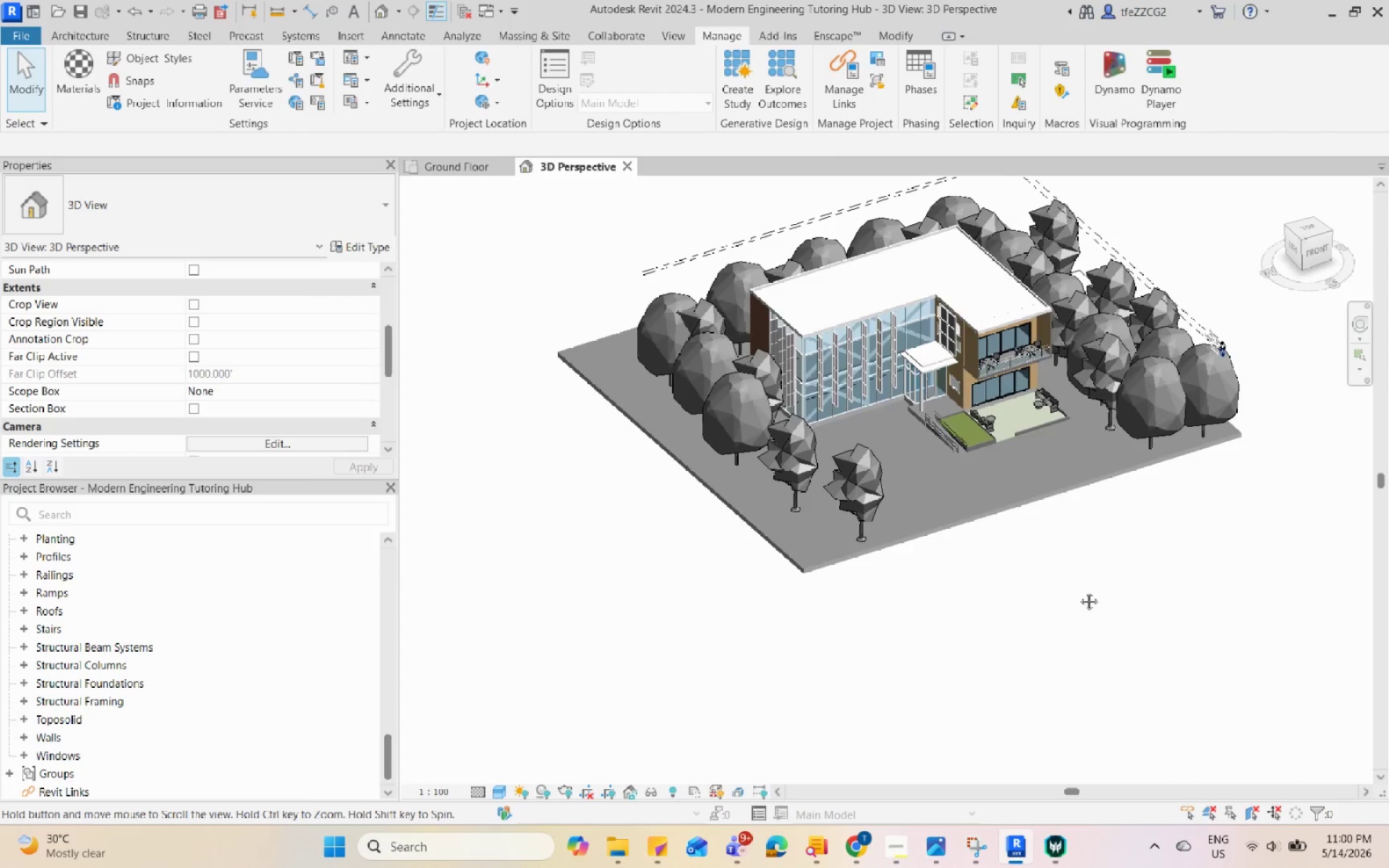 
left_click([1079, 590])
 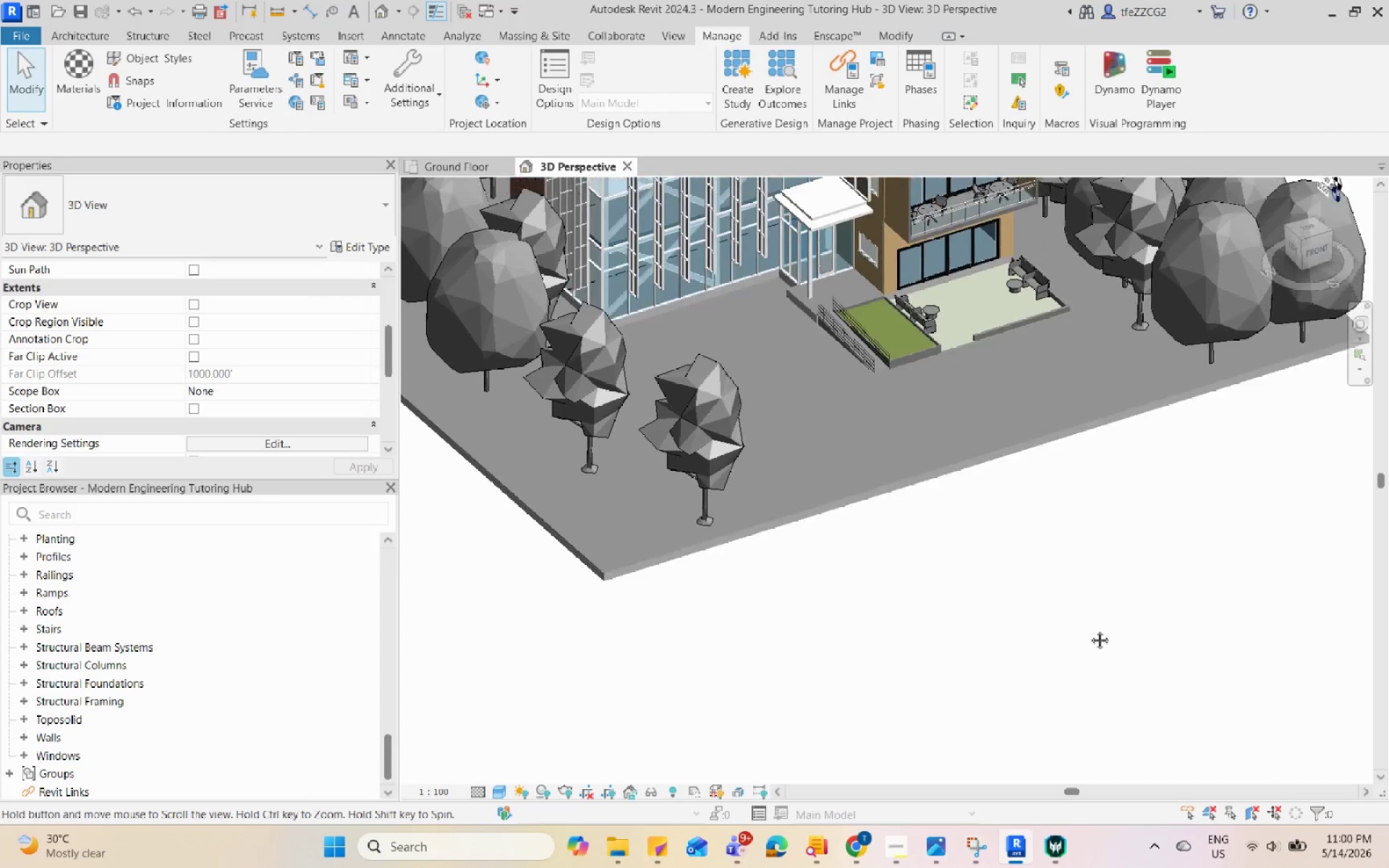 
scroll: coordinate [1079, 590], scroll_direction: up, amount: 4.0
 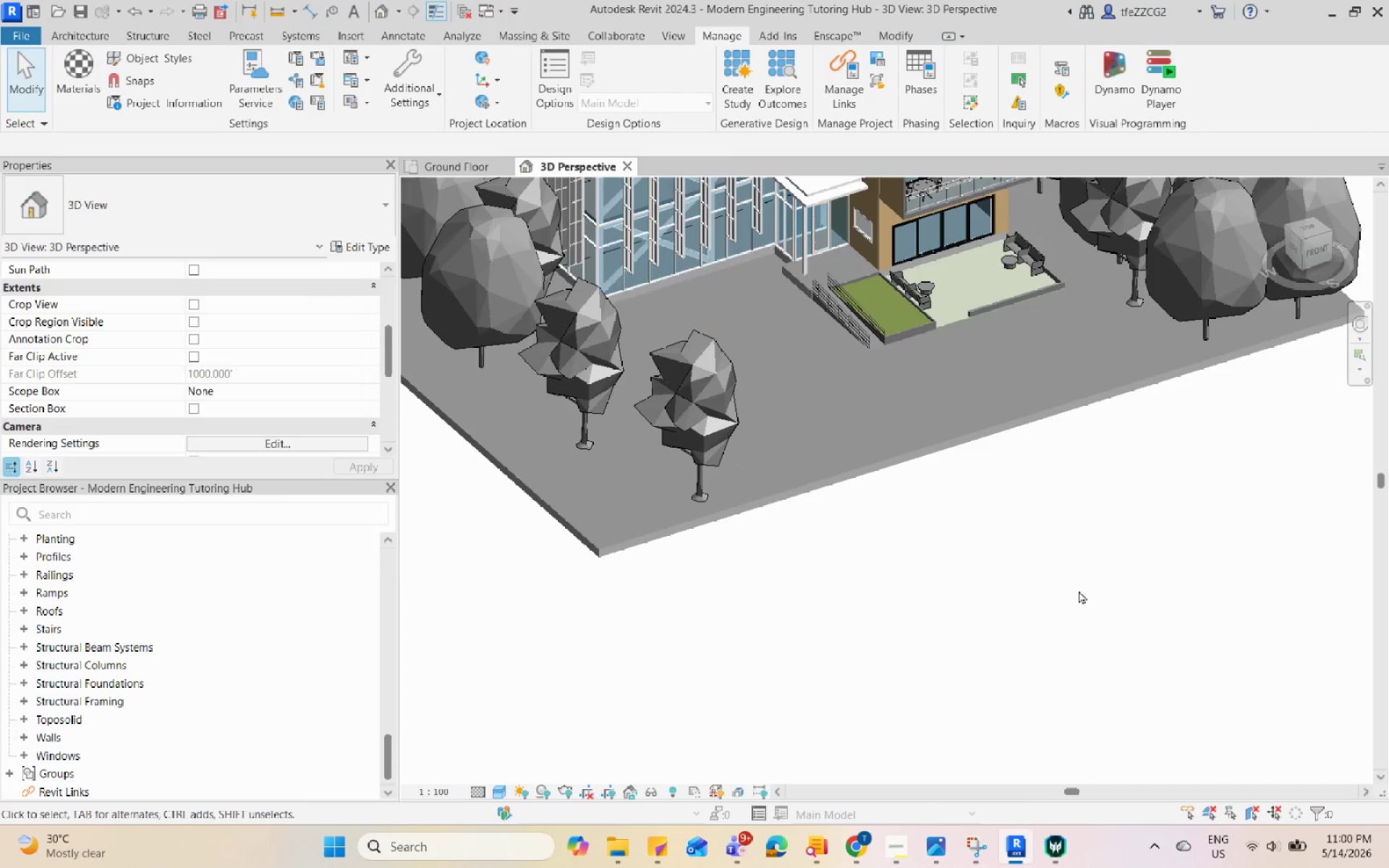 
scroll: coordinate [1112, 624], scroll_direction: down, amount: 4.0
 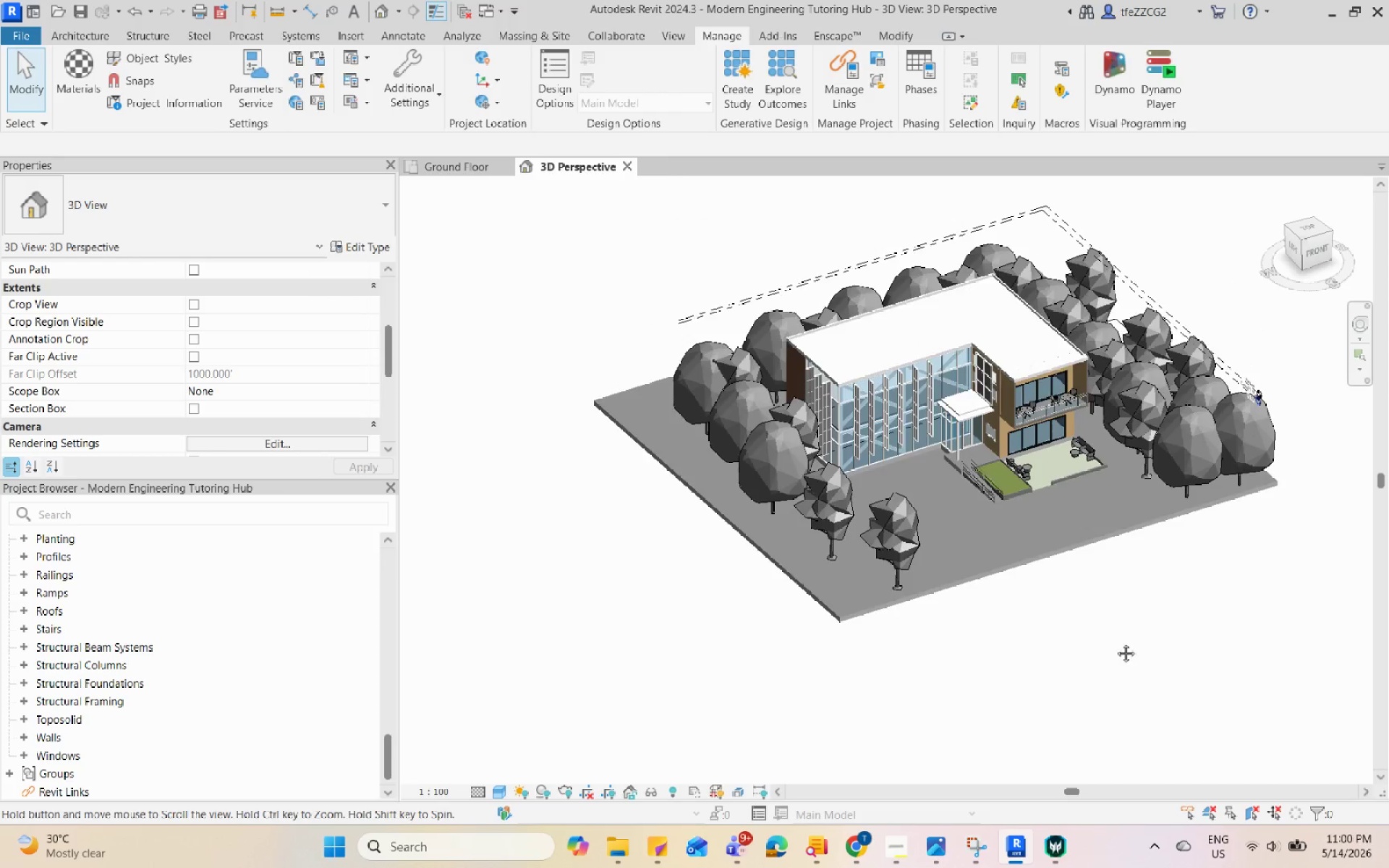 
scroll: coordinate [1129, 621], scroll_direction: none, amount: 0.0
 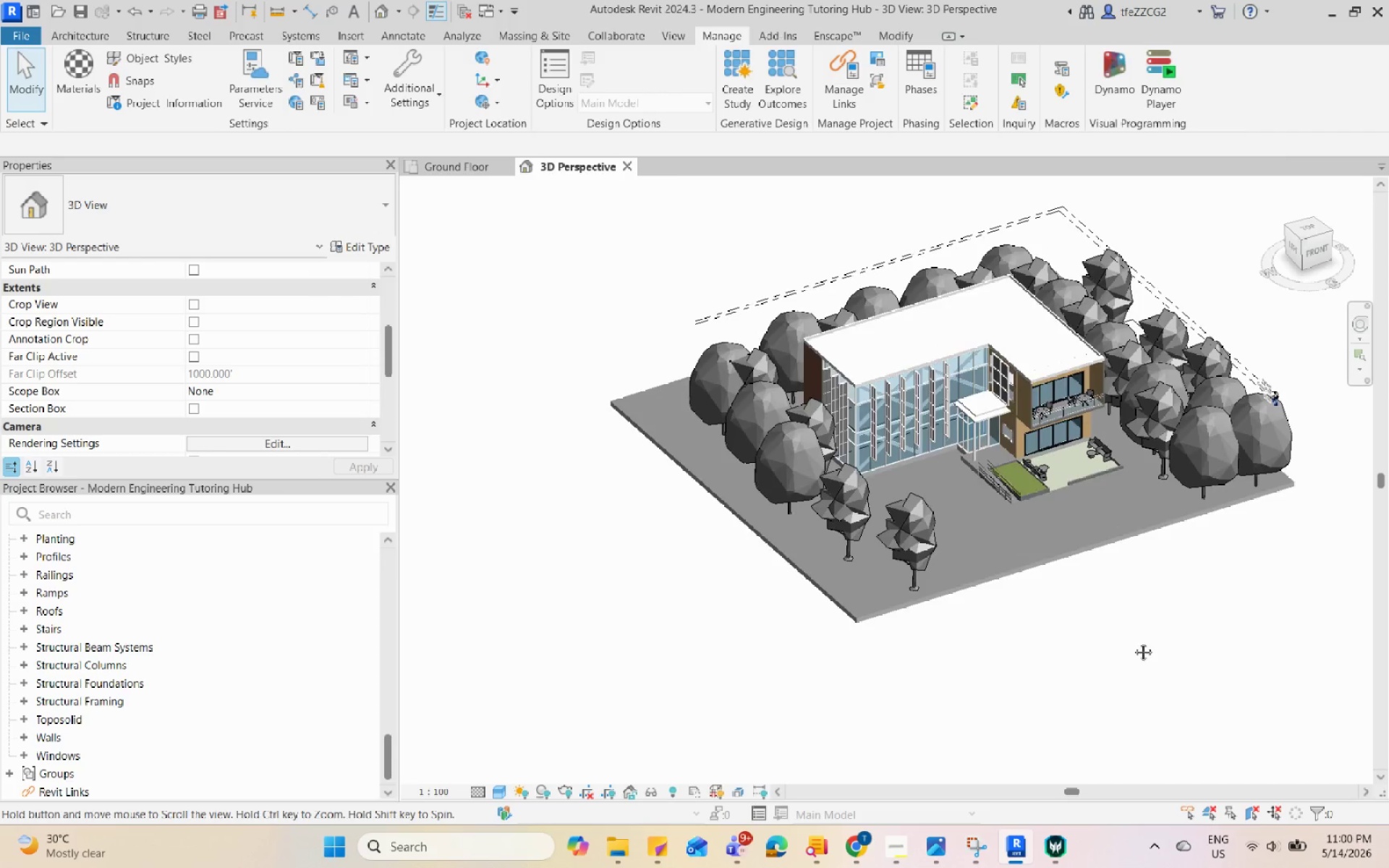 
scroll: coordinate [1144, 654], scroll_direction: up, amount: 3.0
 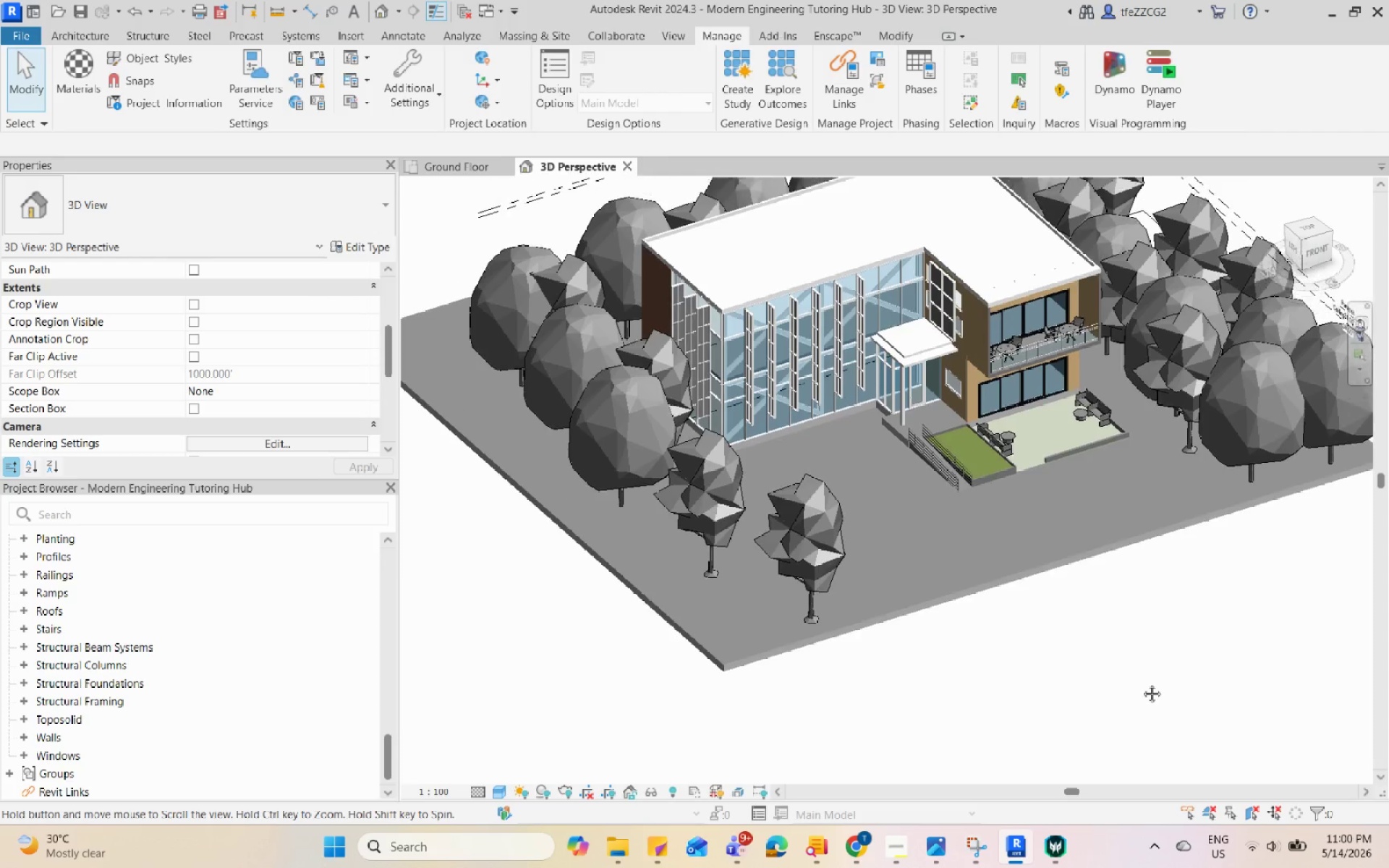 
scroll: coordinate [1141, 684], scroll_direction: down, amount: 2.0
 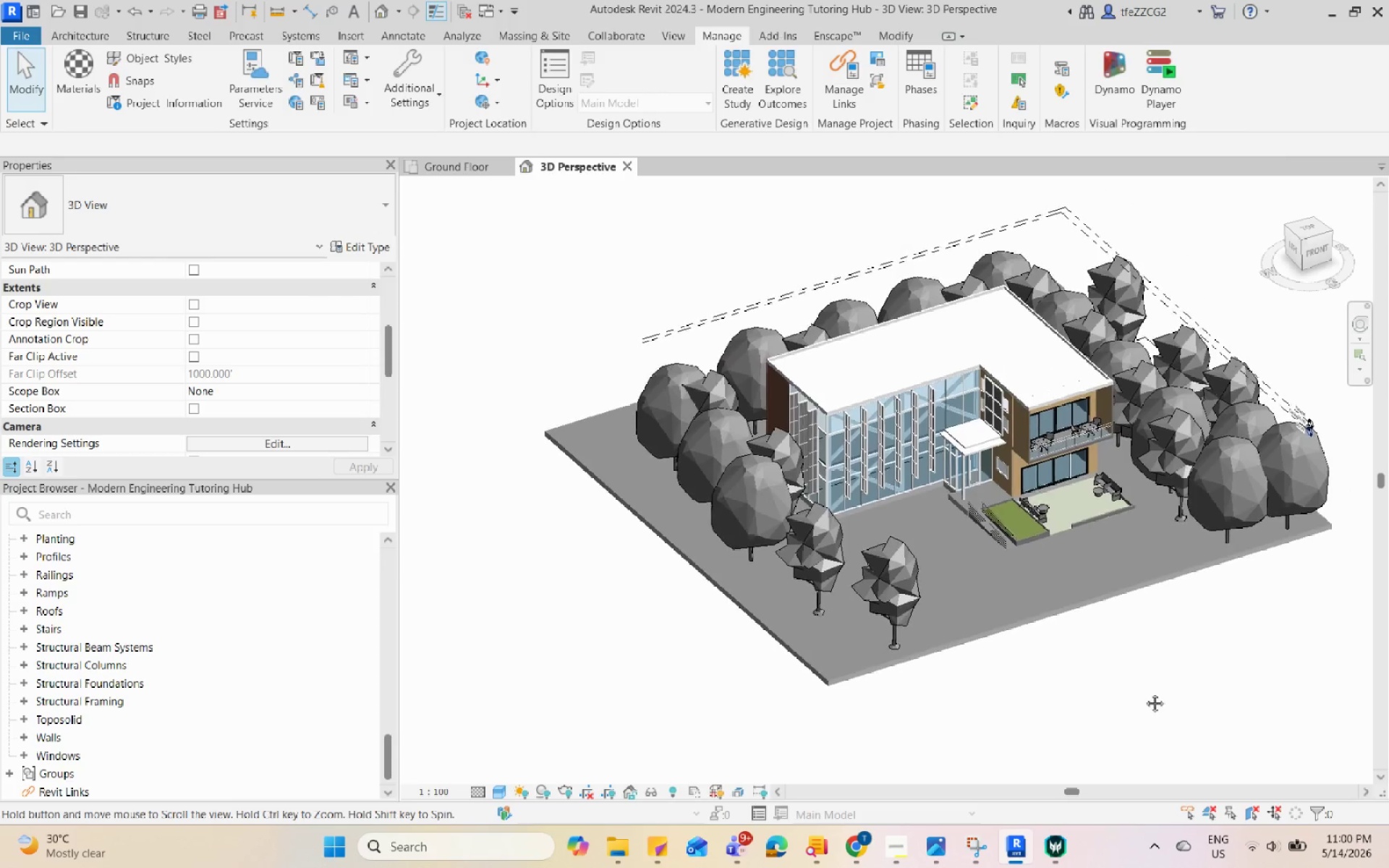 
scroll: coordinate [1137, 666], scroll_direction: up, amount: 5.0
 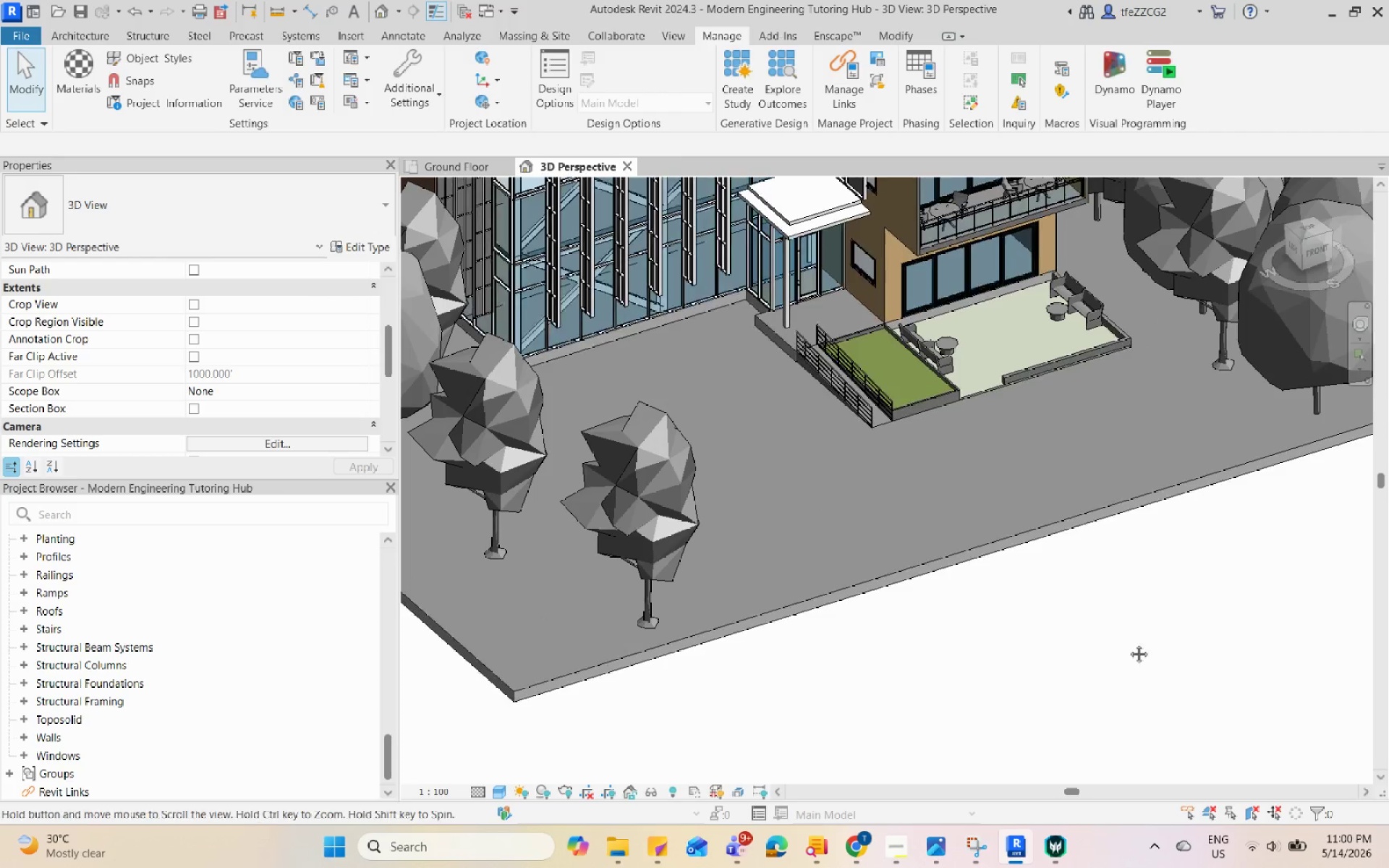 
scroll: coordinate [1152, 676], scroll_direction: down, amount: 6.0
 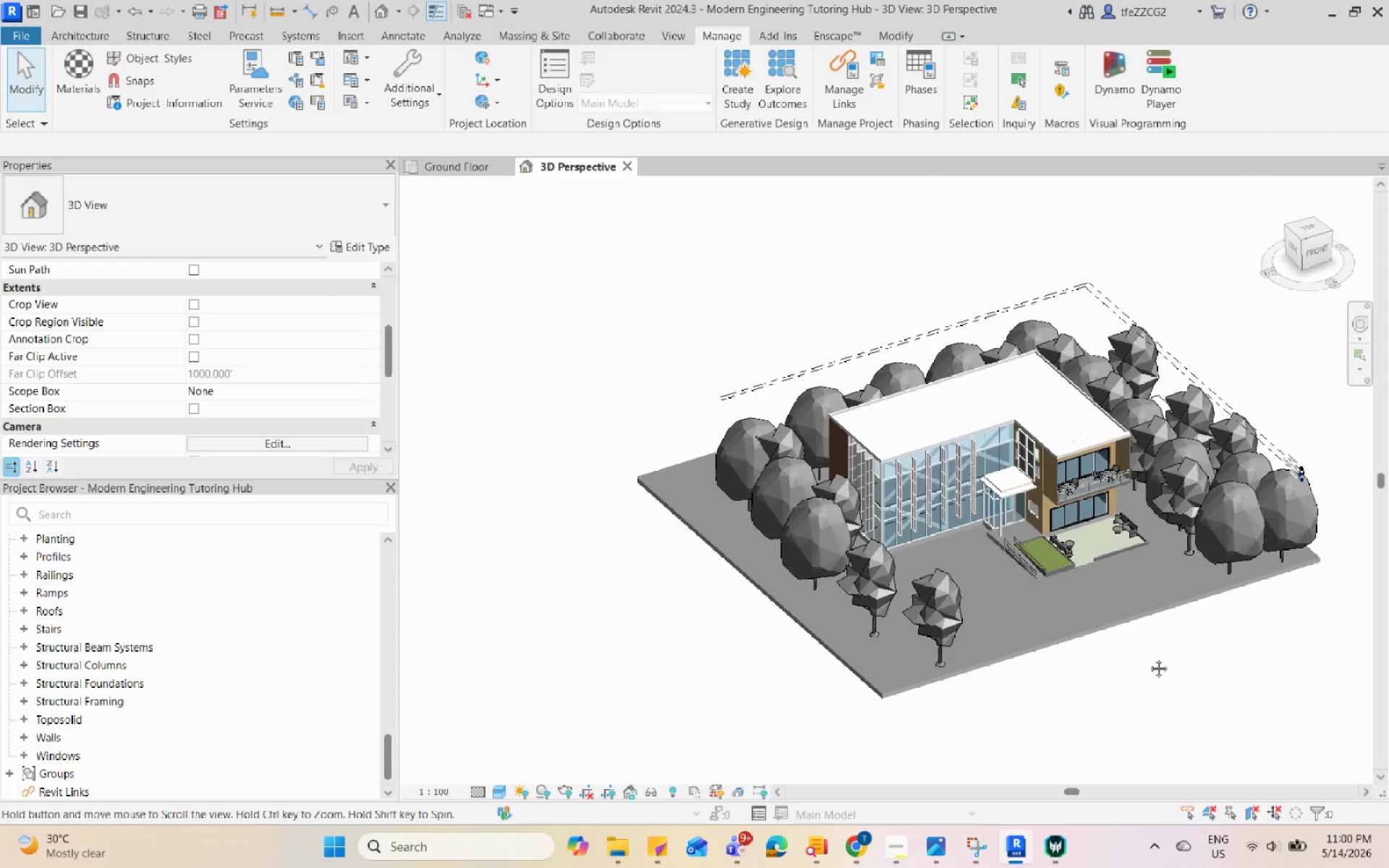 
scroll: coordinate [1147, 658], scroll_direction: up, amount: 2.0
 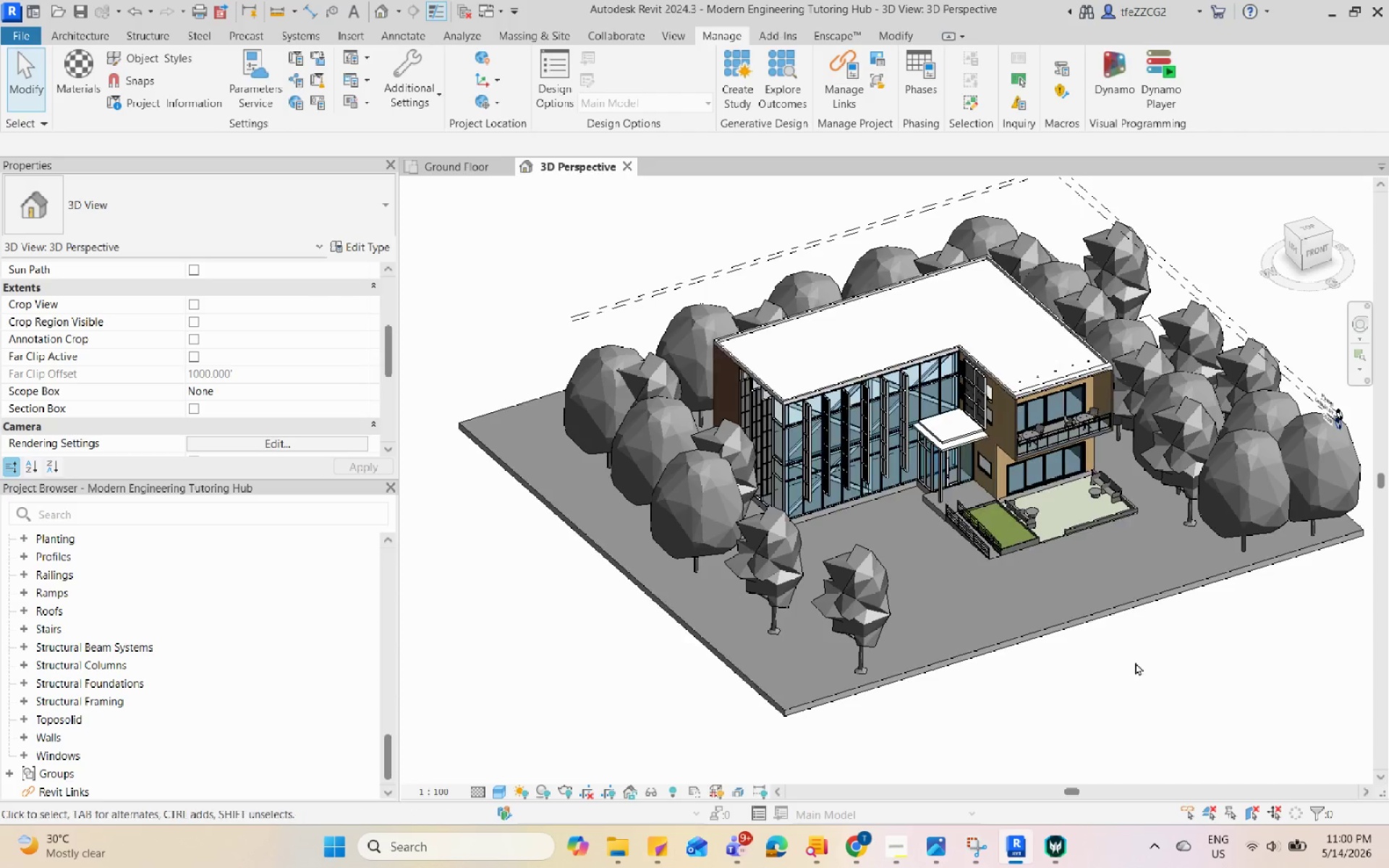 
scroll: coordinate [1121, 634], scroll_direction: down, amount: 2.0
 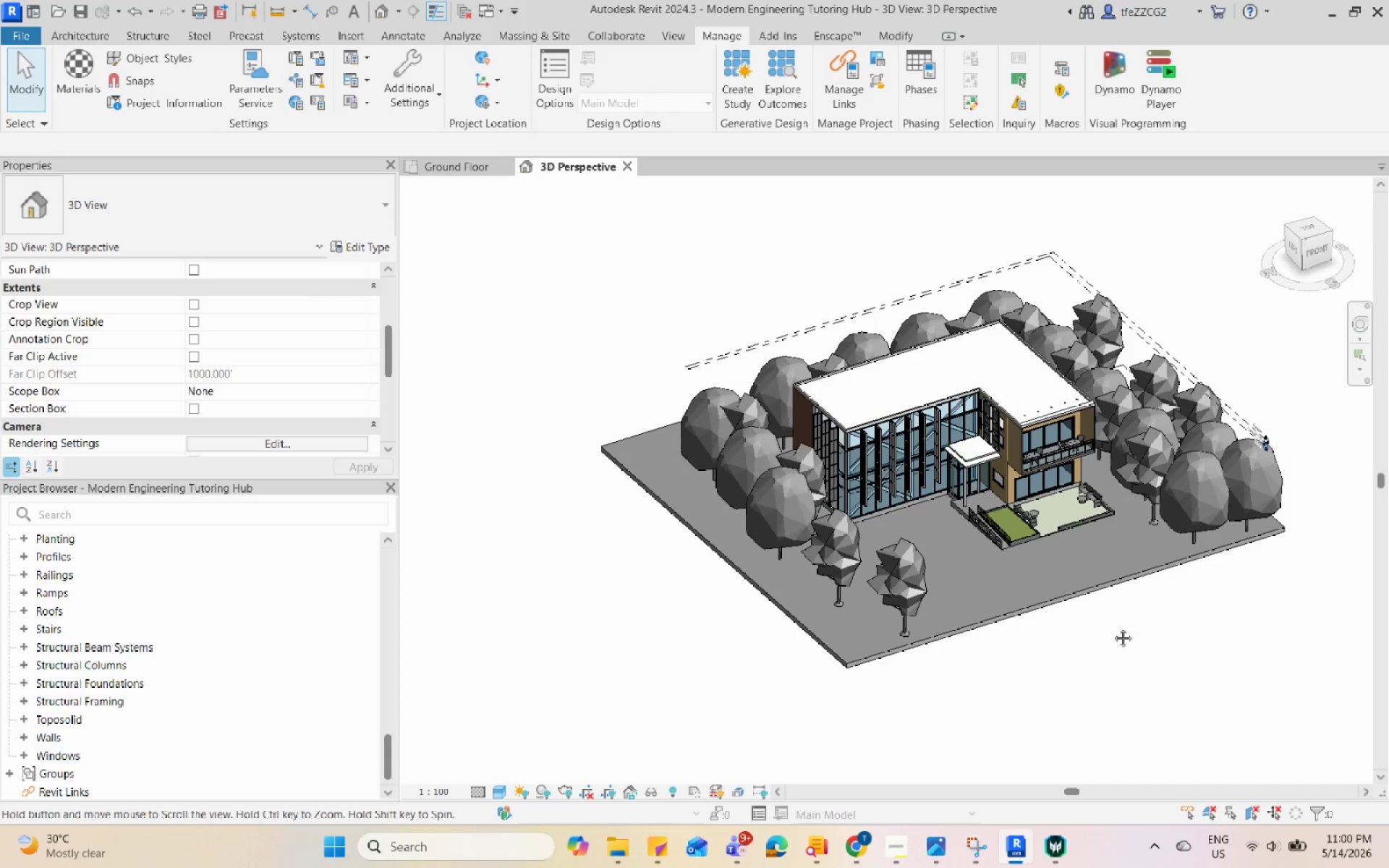 
scroll: coordinate [1112, 626], scroll_direction: up, amount: 4.0
 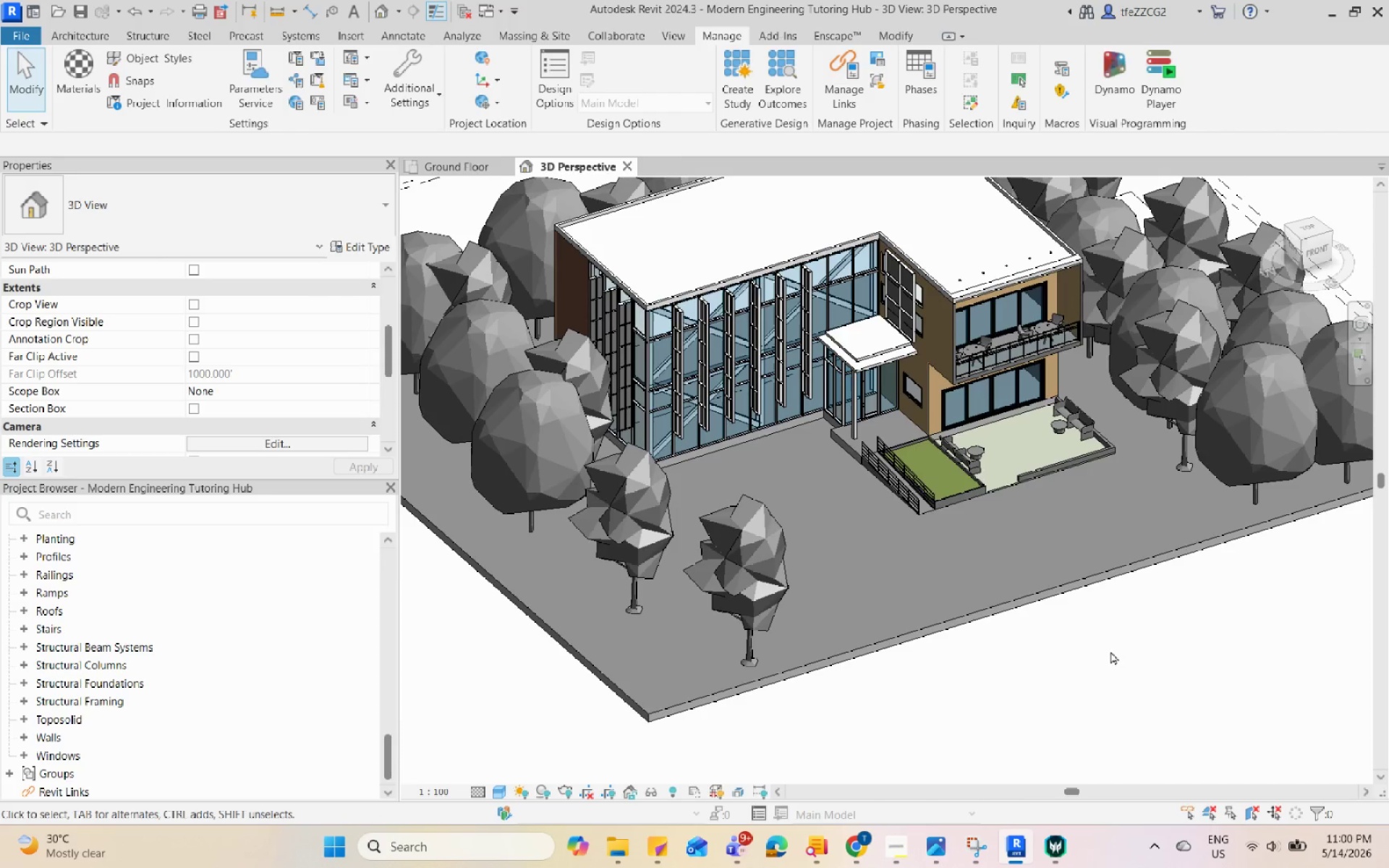 
scroll: coordinate [1110, 652], scroll_direction: down, amount: 3.0
 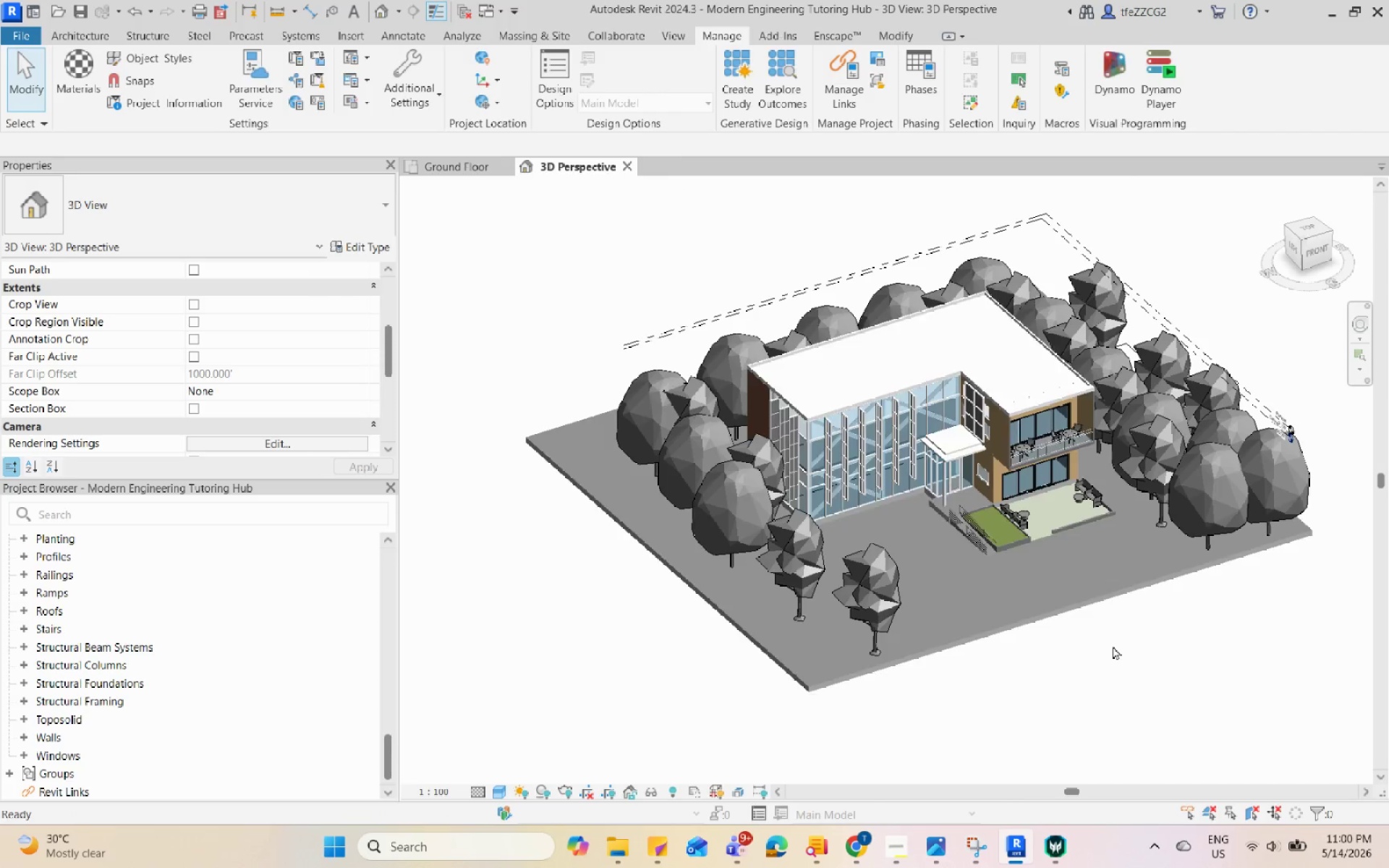 
scroll: coordinate [1113, 646], scroll_direction: up, amount: 5.0
 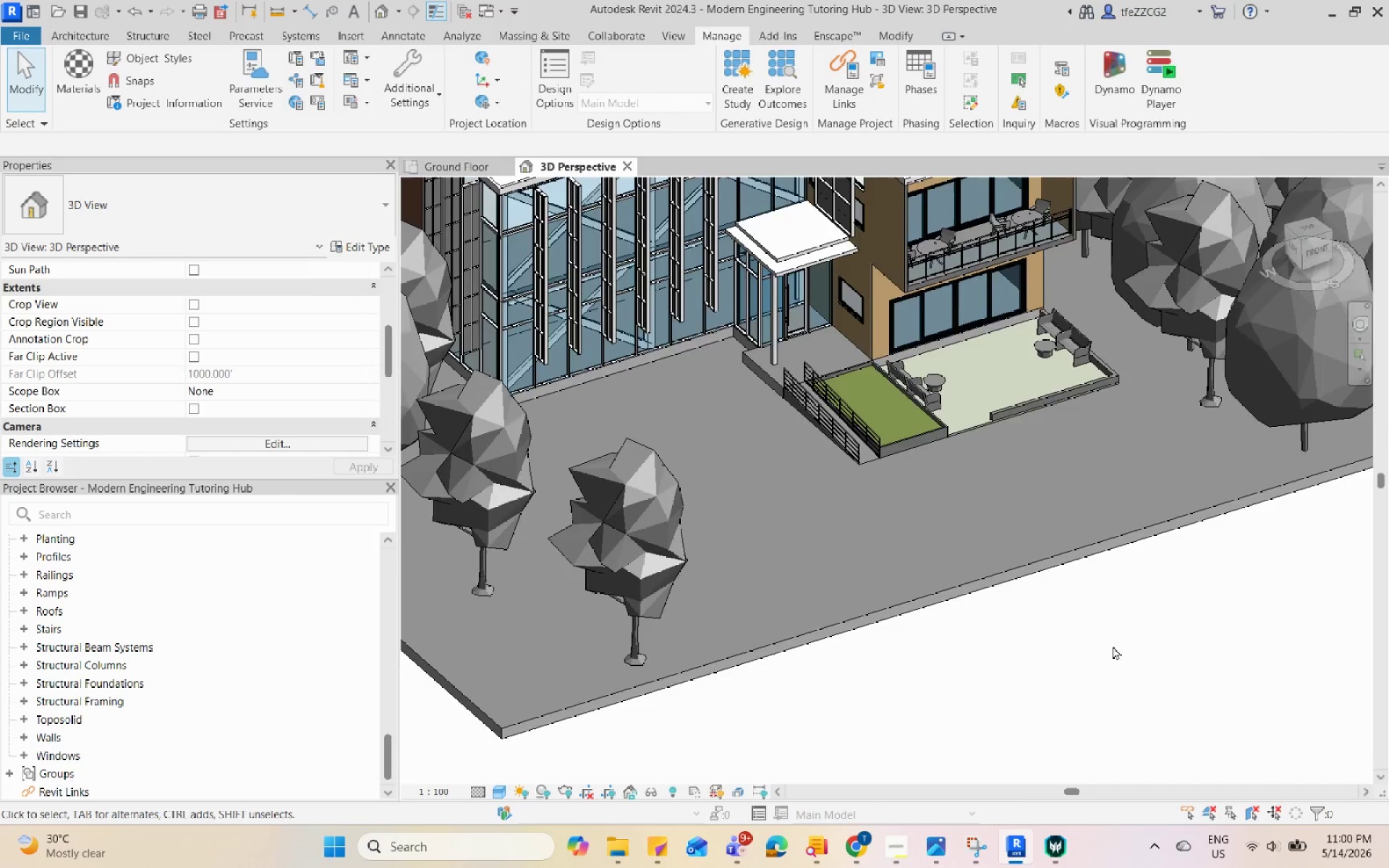 
left_click([1119, 684])
 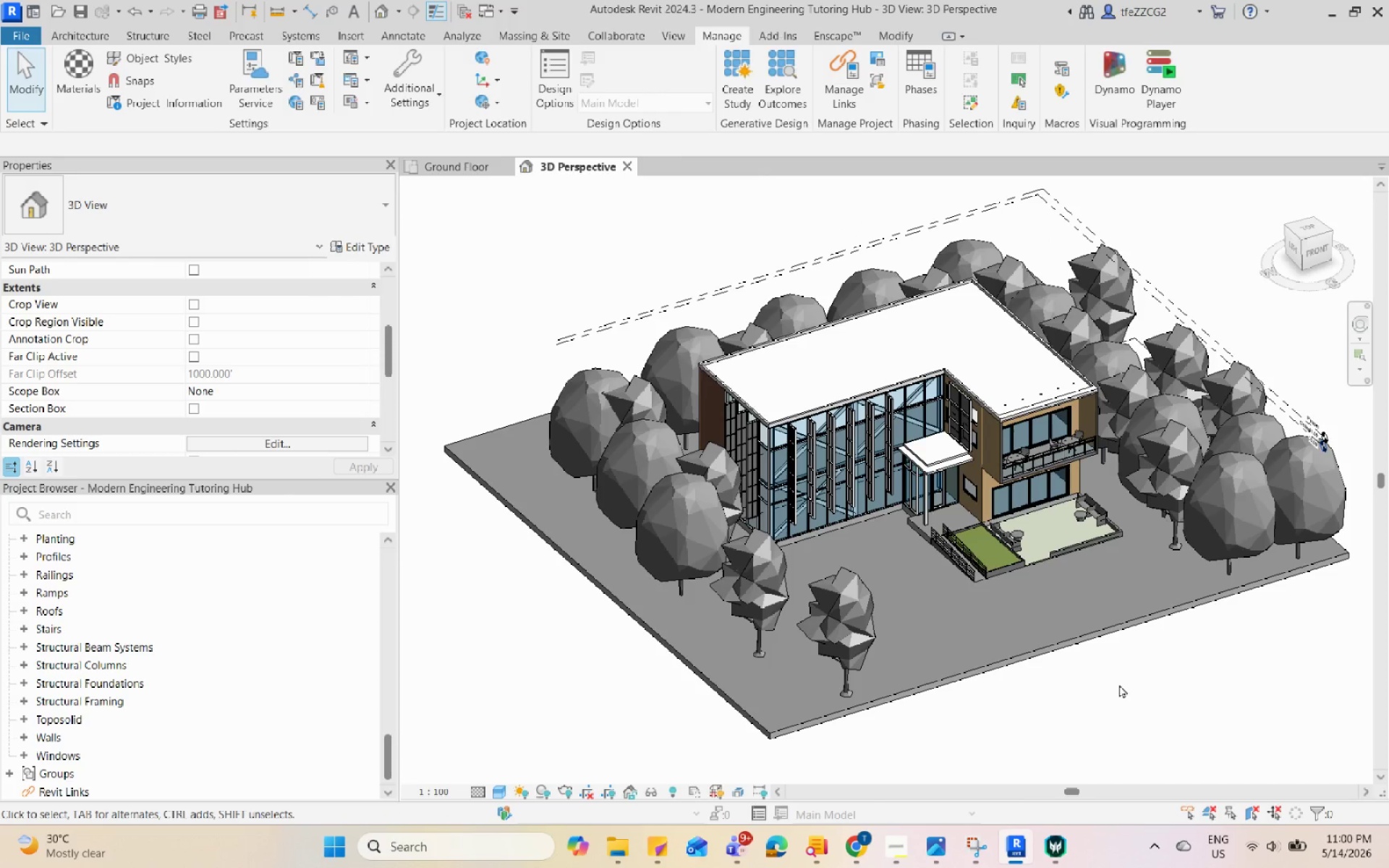 
scroll: coordinate [1119, 685], scroll_direction: down, amount: 4.0
 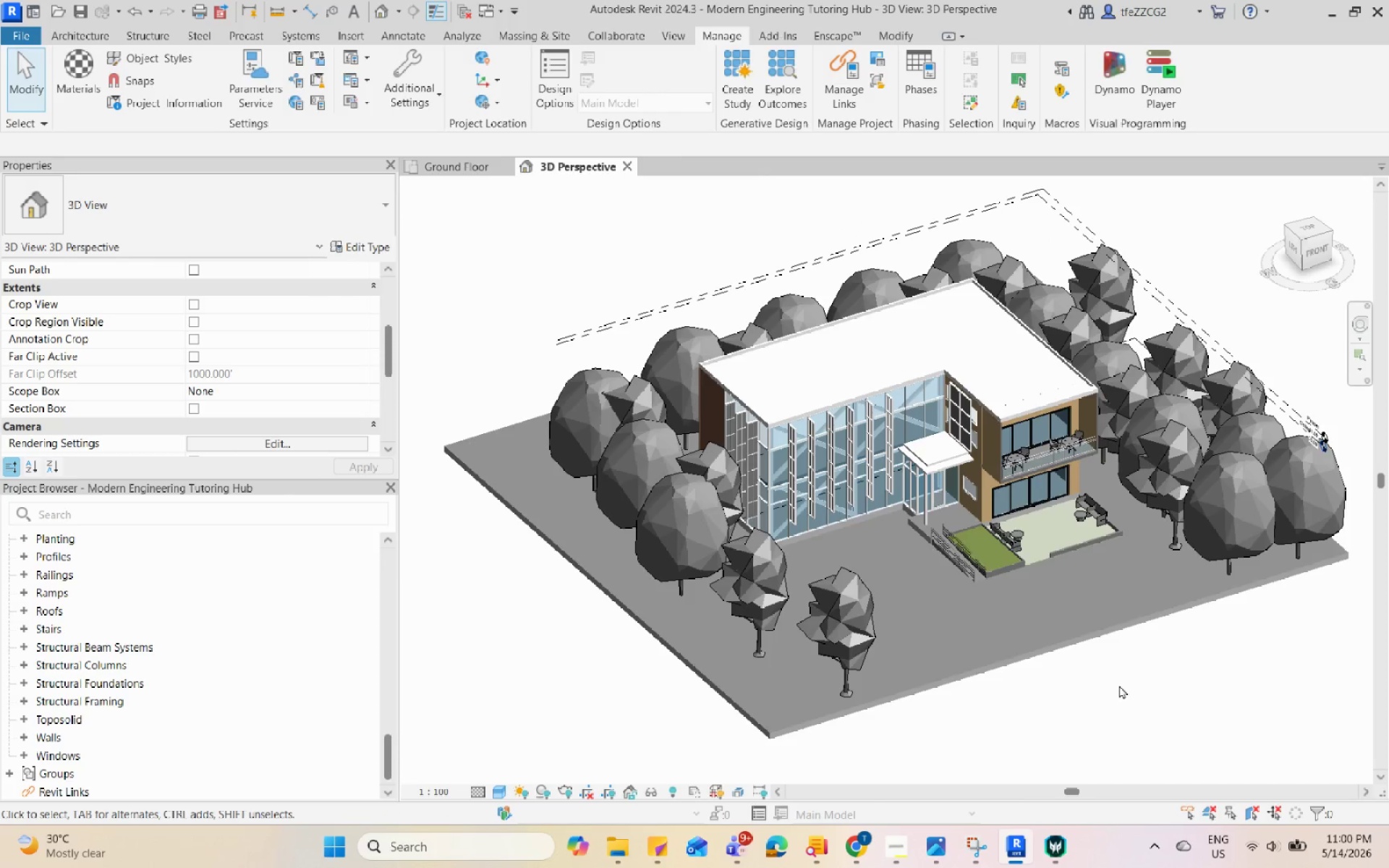 
double_click([1119, 684])
 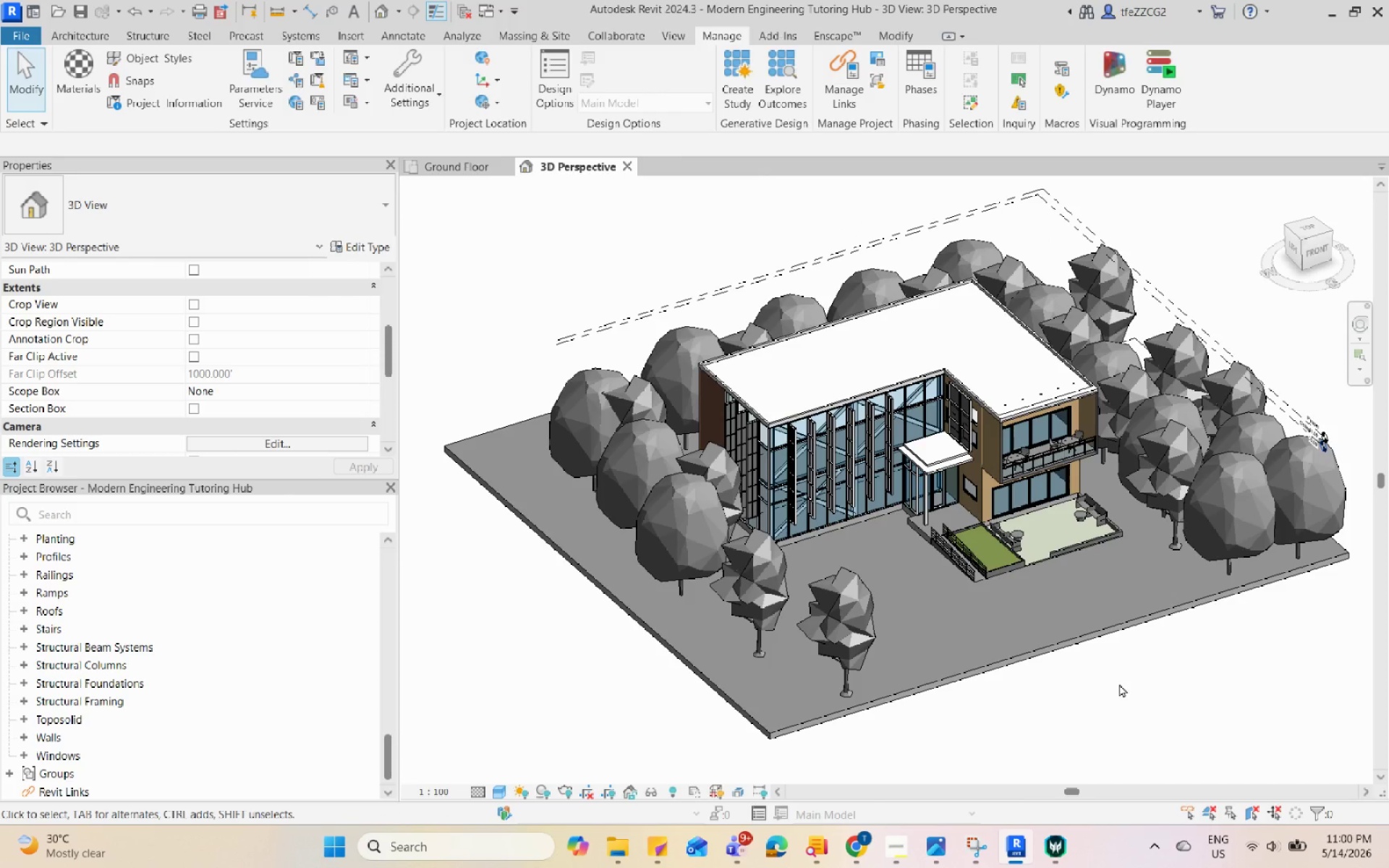 
triple_click([1119, 684])
 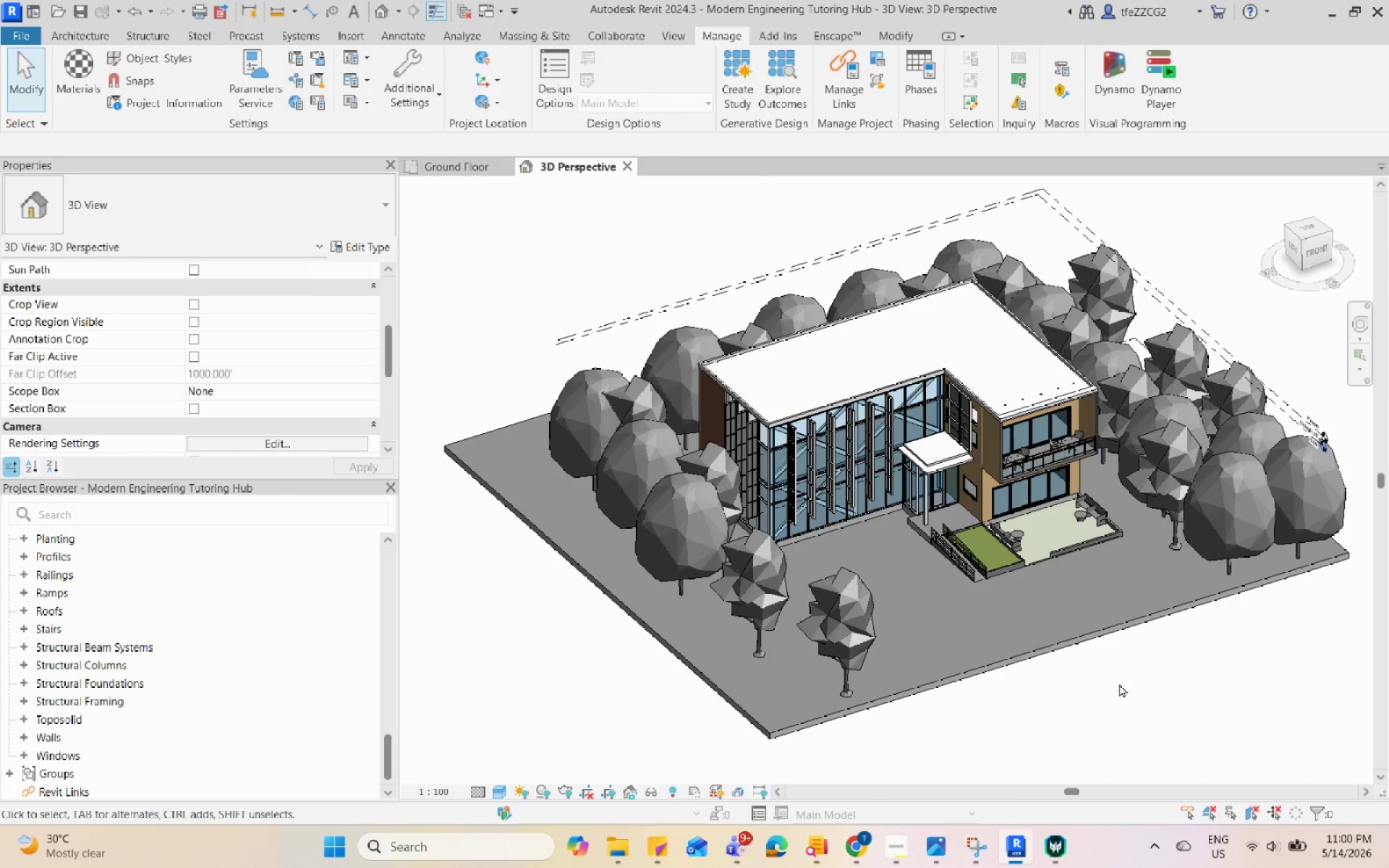 
triple_click([1119, 684])
 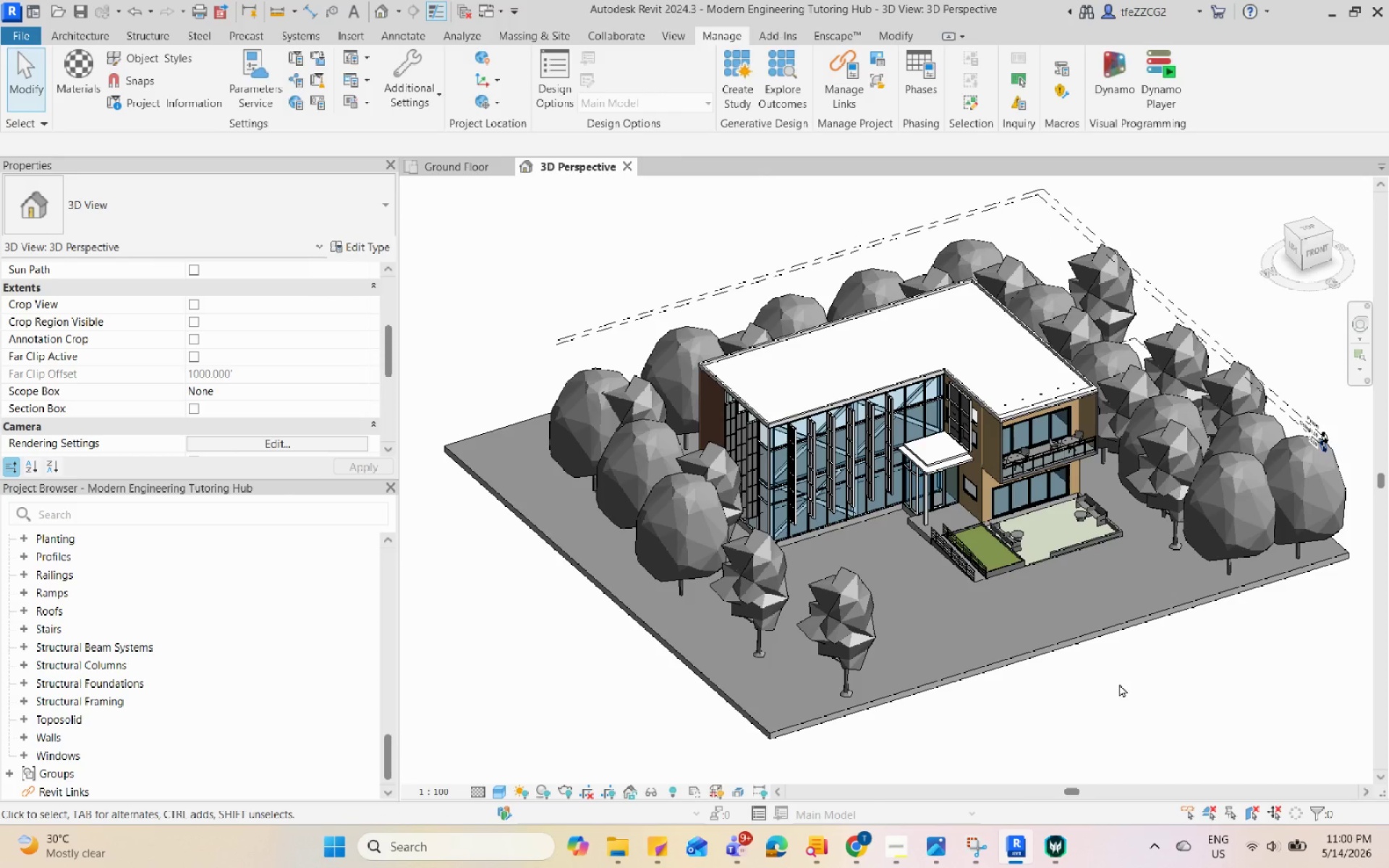 
left_click([1119, 684])
 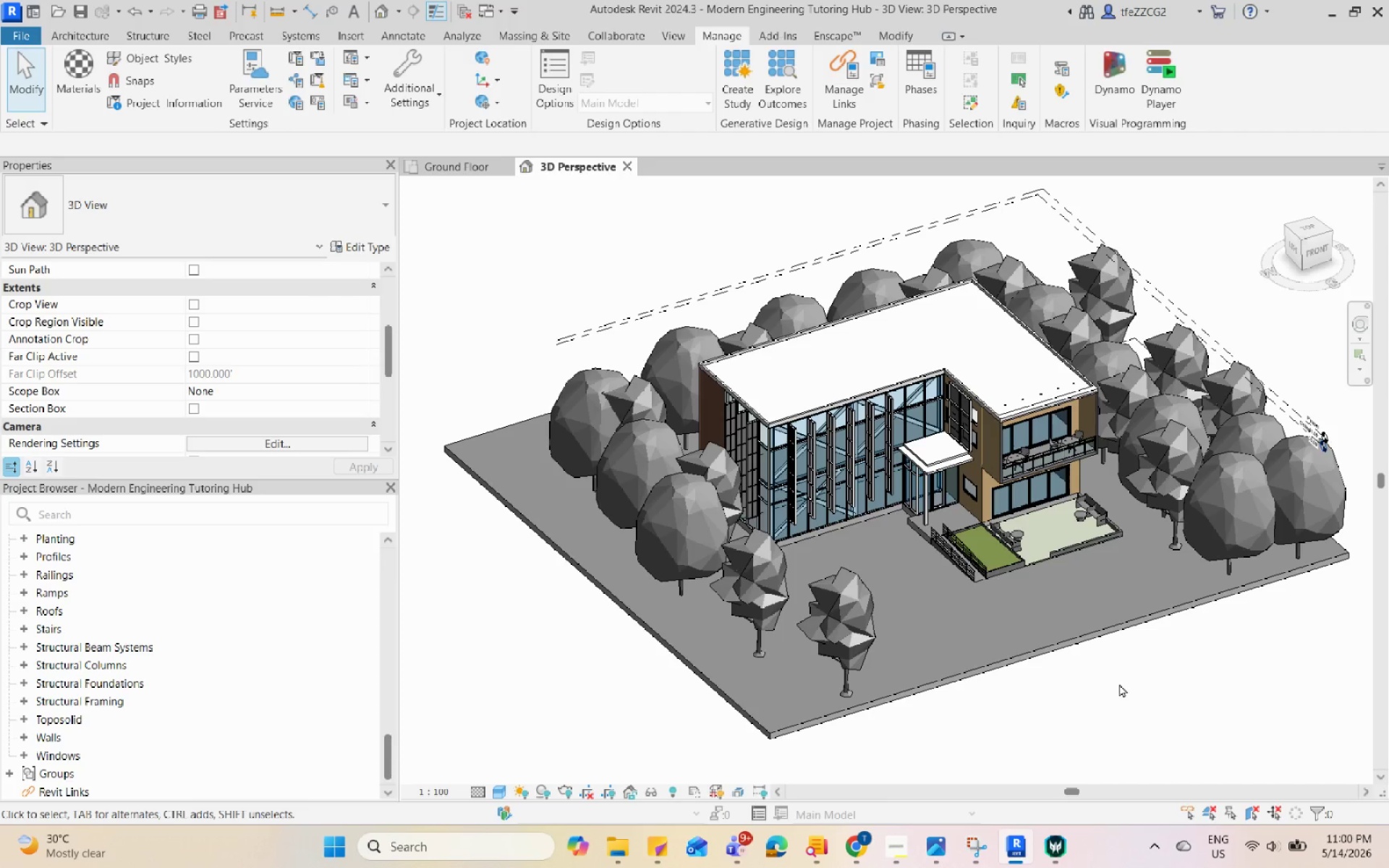 
wait(17.84)
 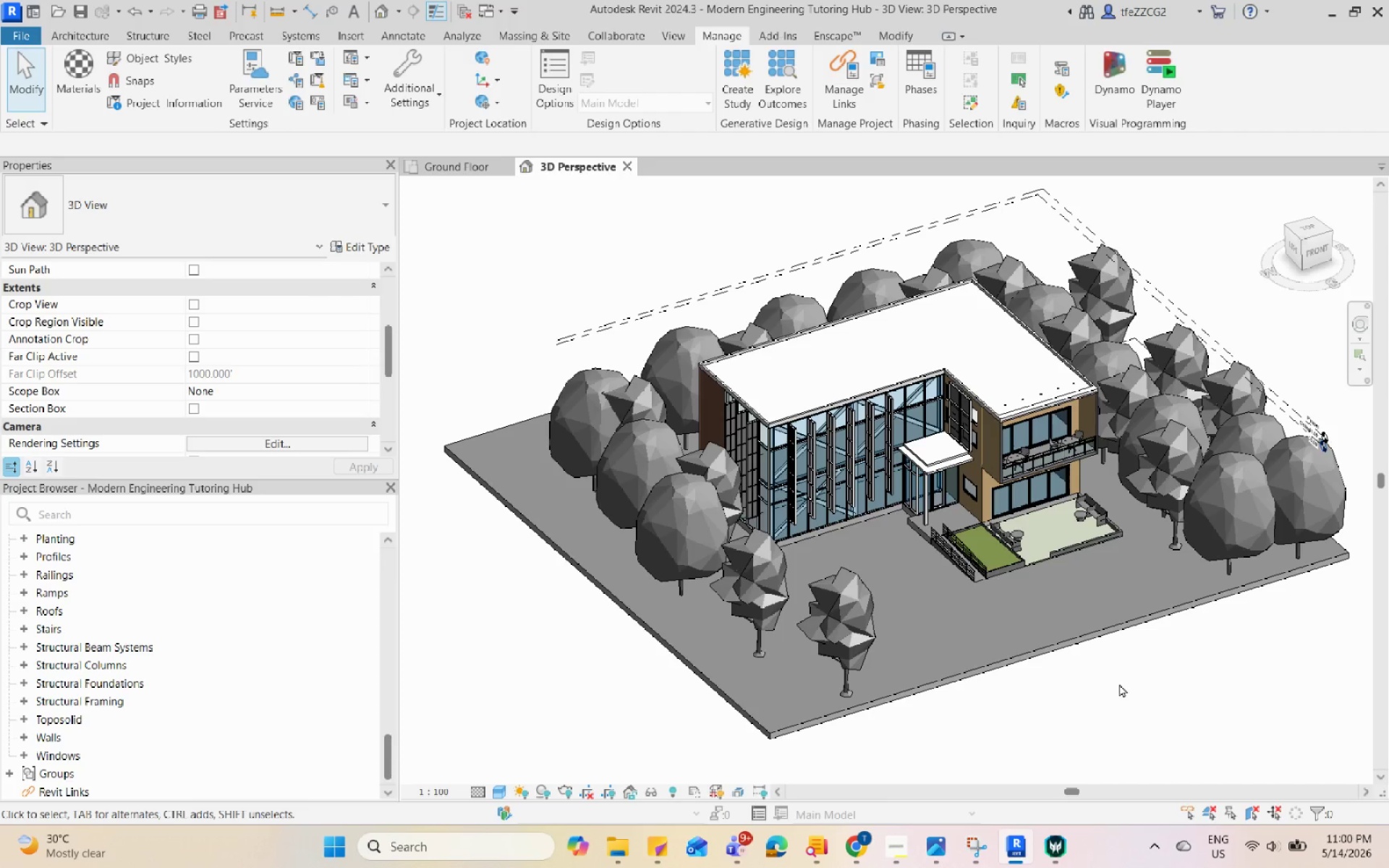 
scroll: coordinate [982, 597], scroll_direction: up, amount: 1.0
 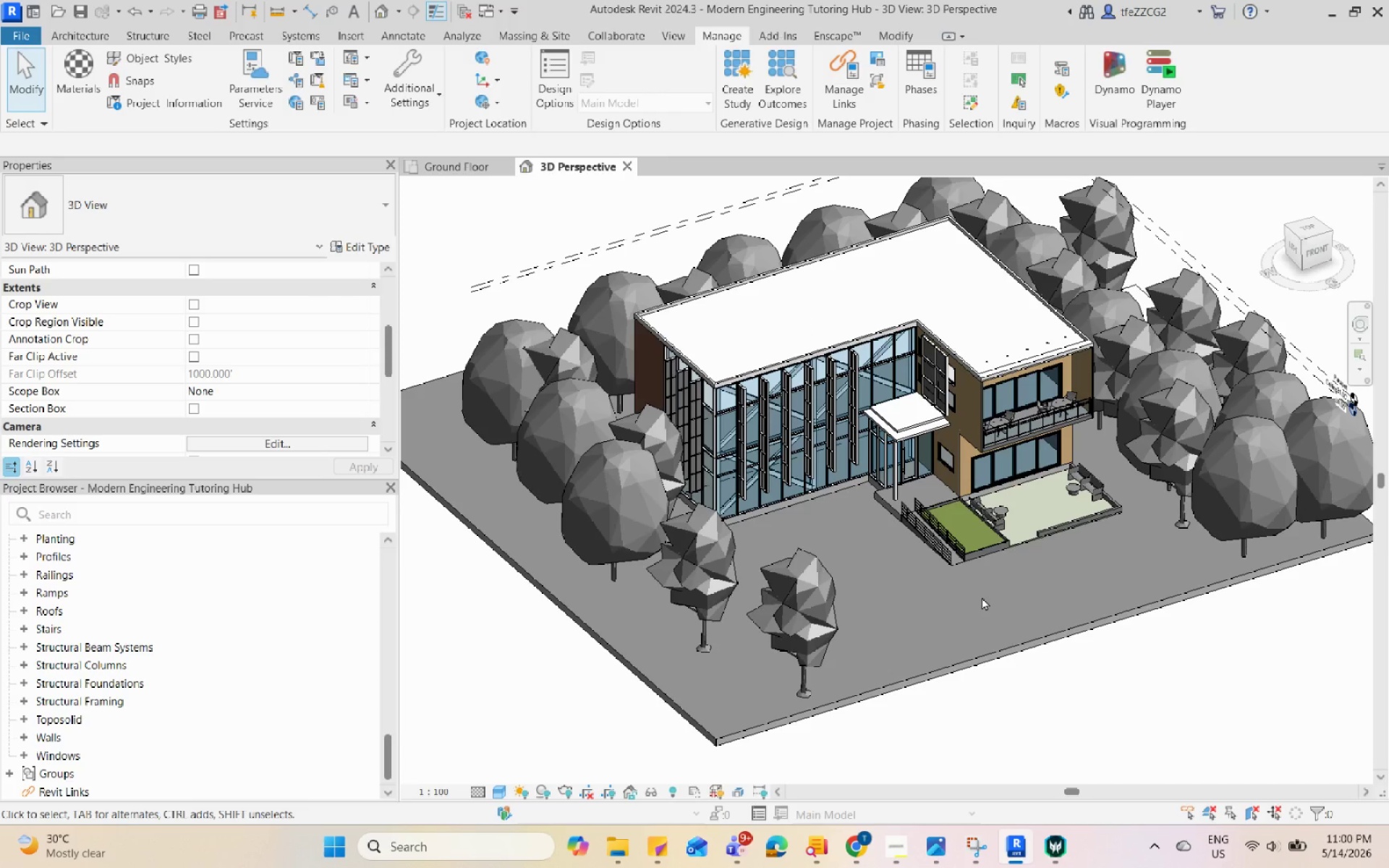 
scroll: coordinate [982, 597], scroll_direction: down, amount: 1.0
 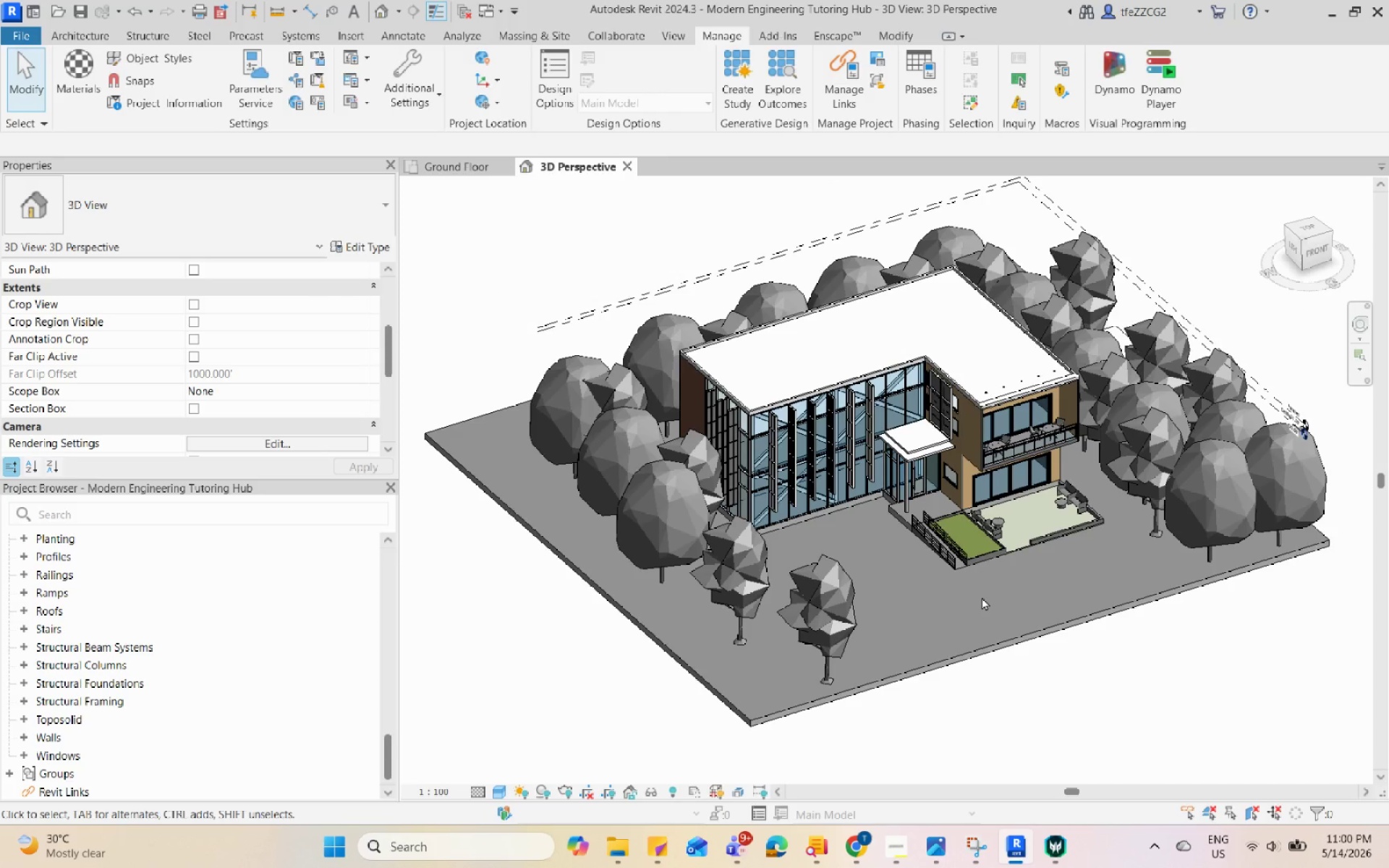 
wait(7.58)
 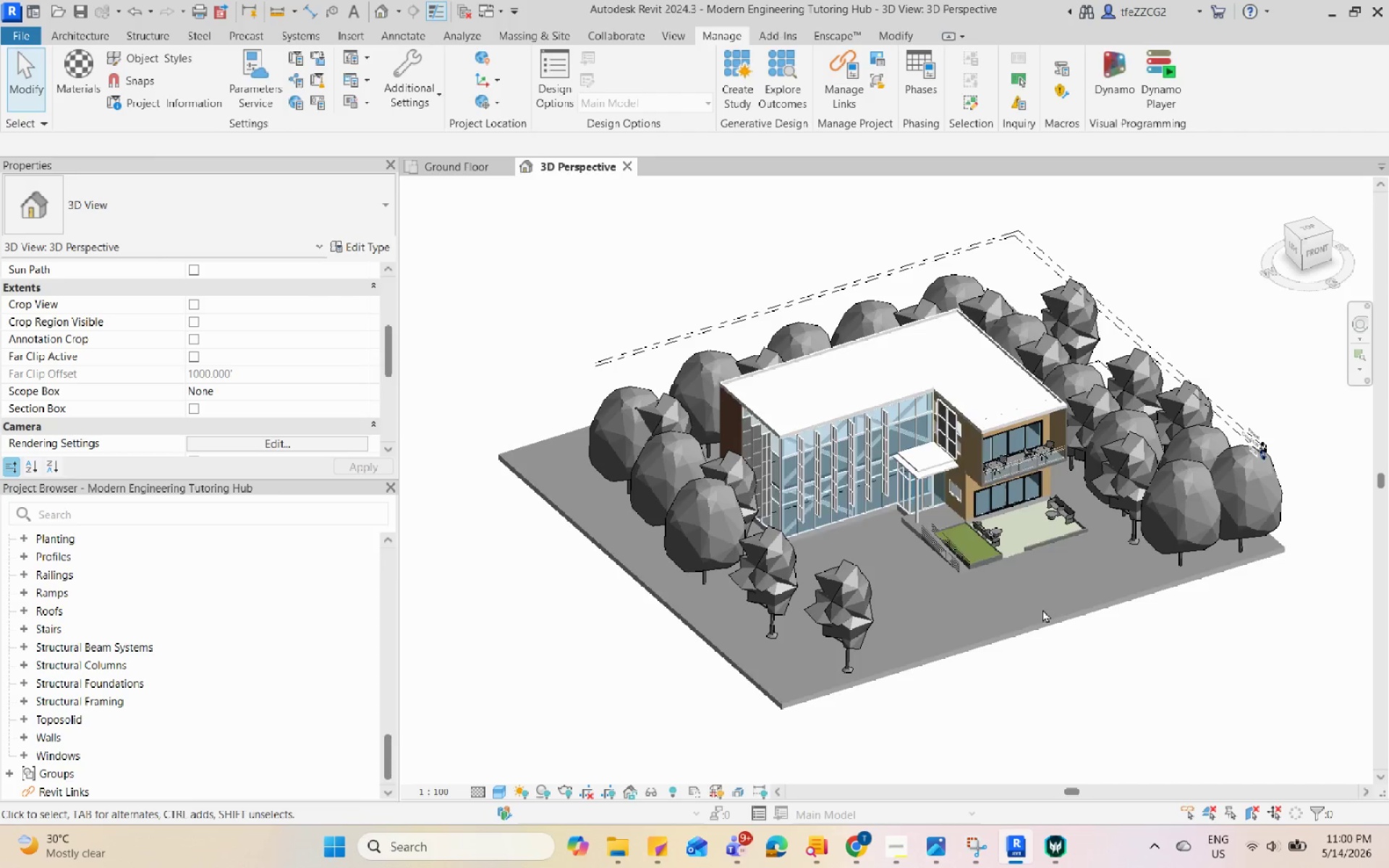 
left_click([1042, 609])
 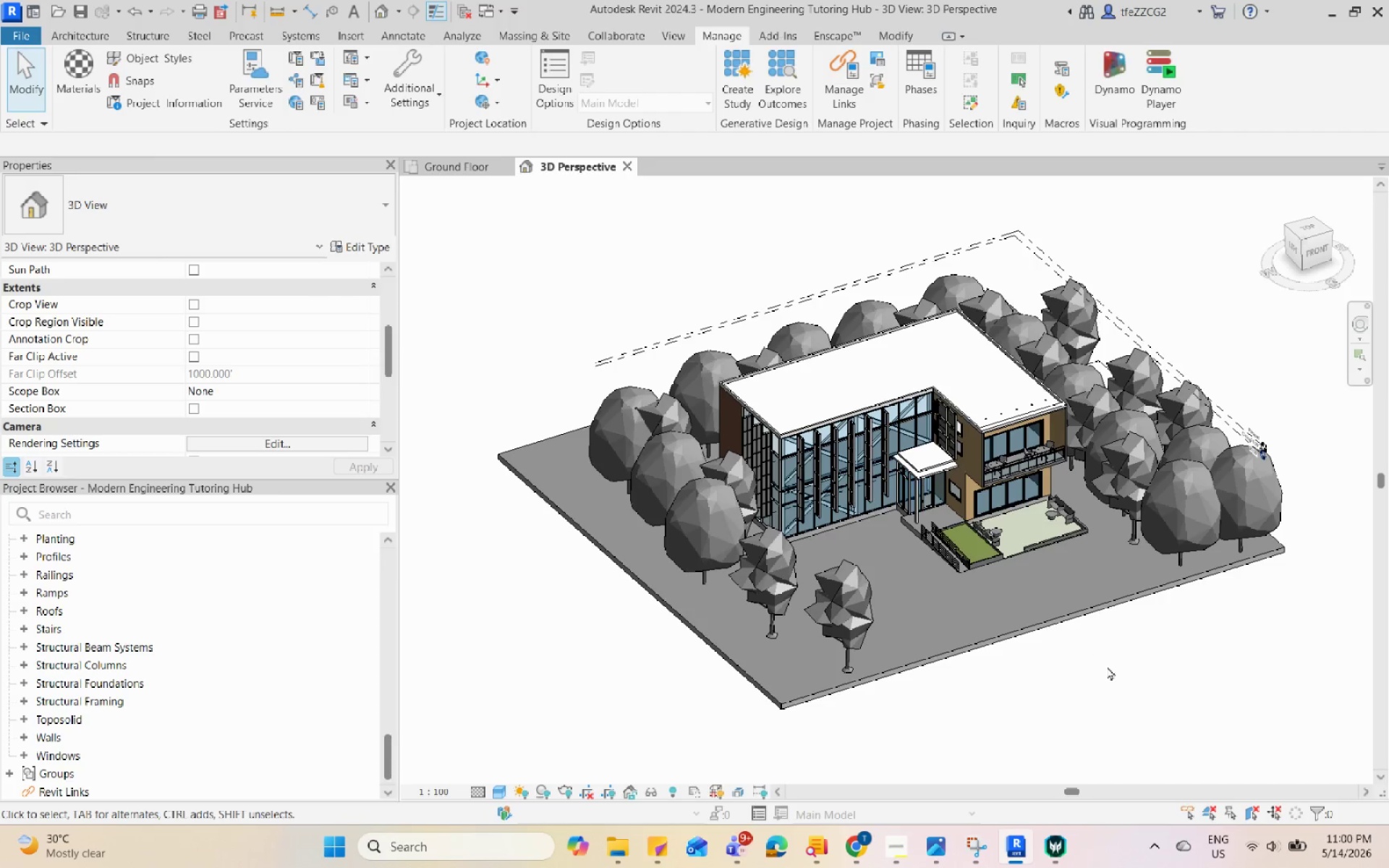 
scroll: coordinate [980, 597], scroll_direction: down, amount: 1.0
 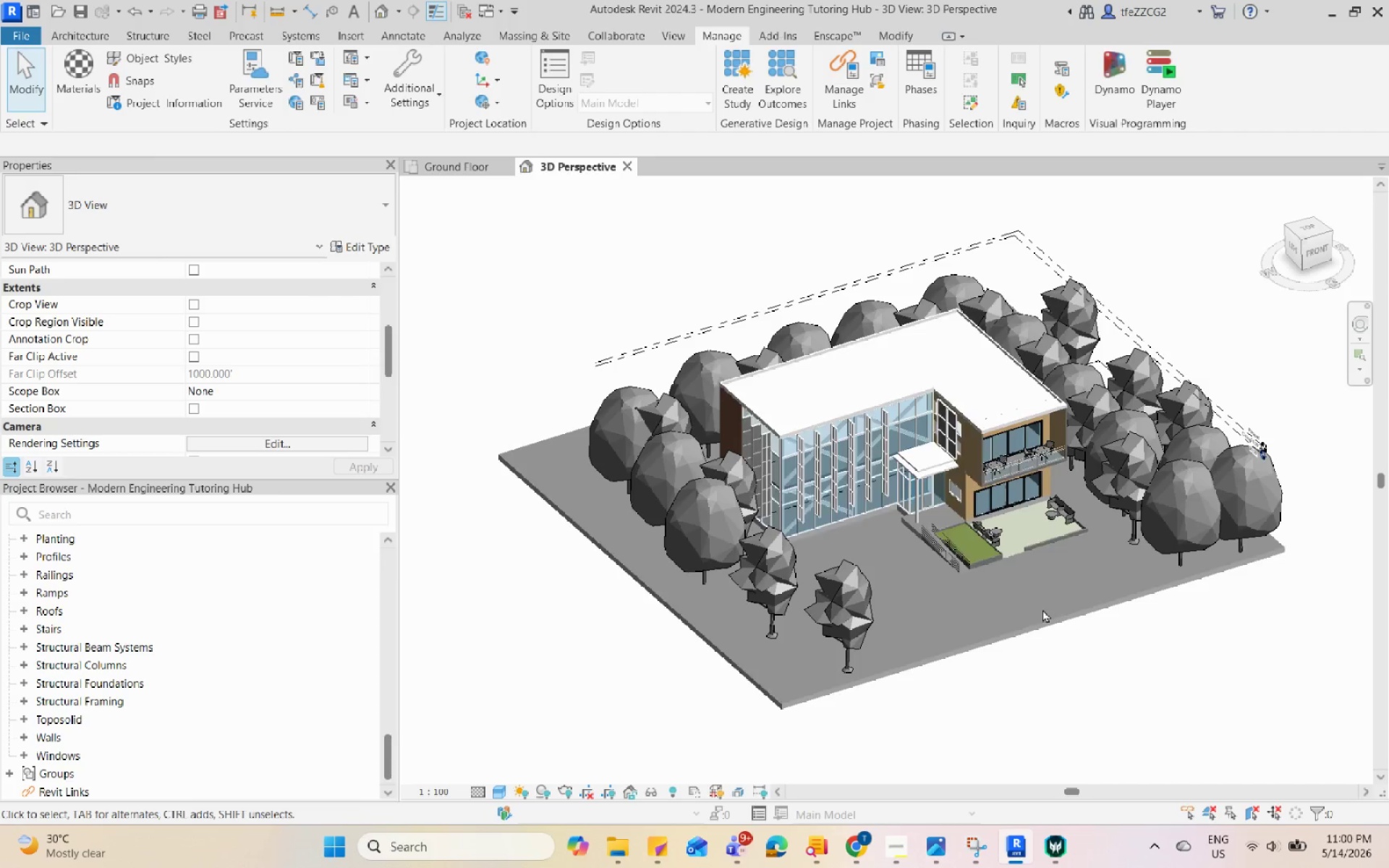 
double_click([1107, 666])
 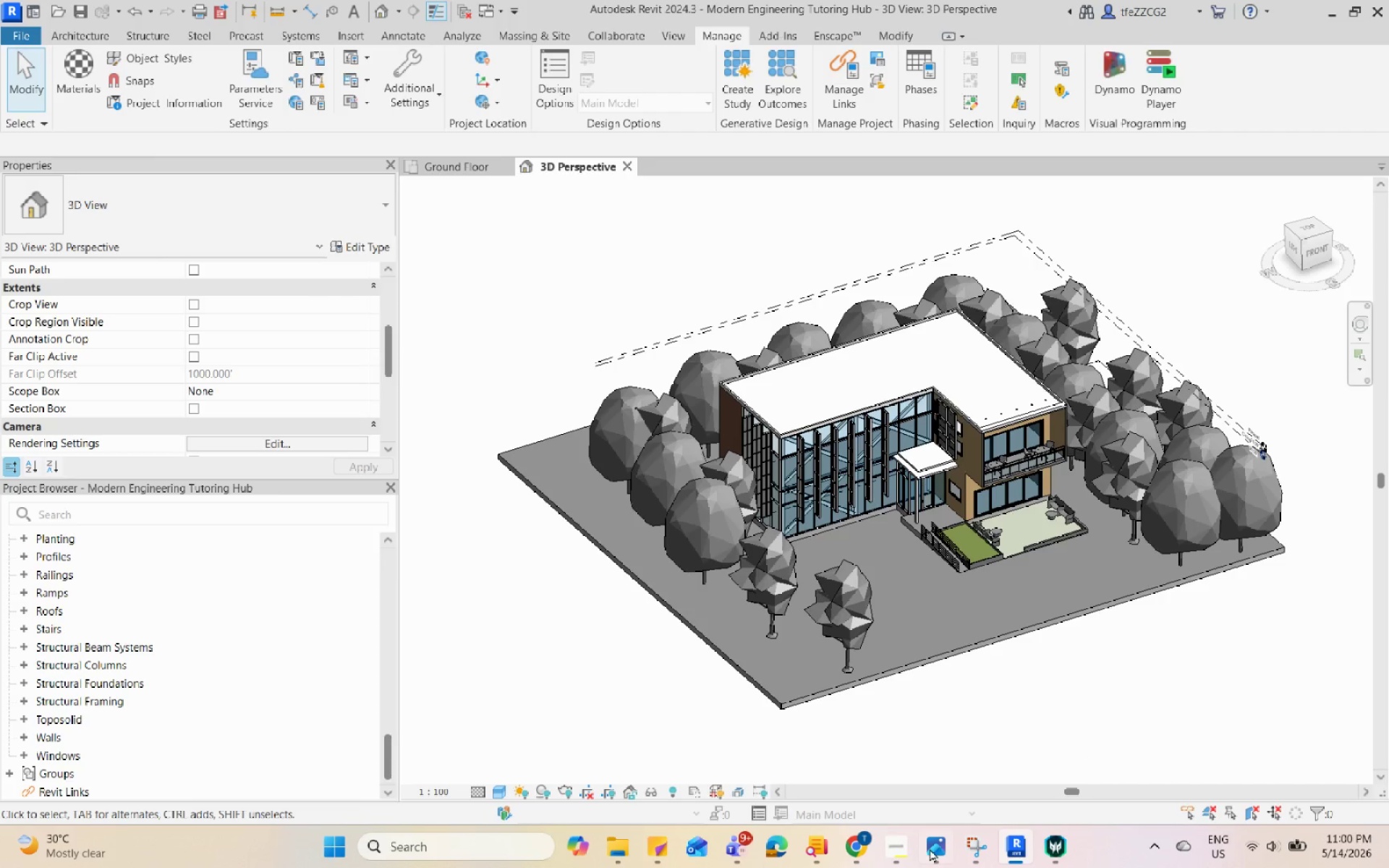 
left_click([908, 851])